 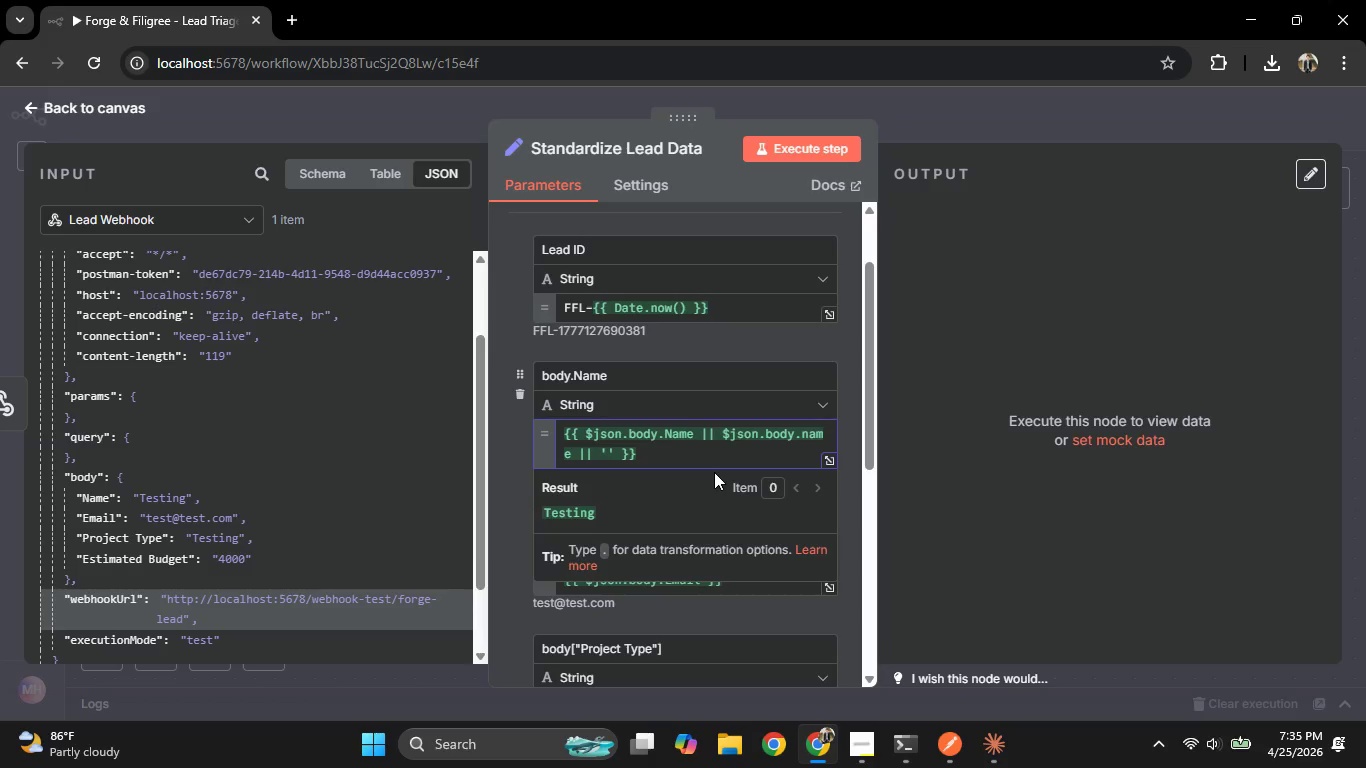 
key(ArrowUp)
 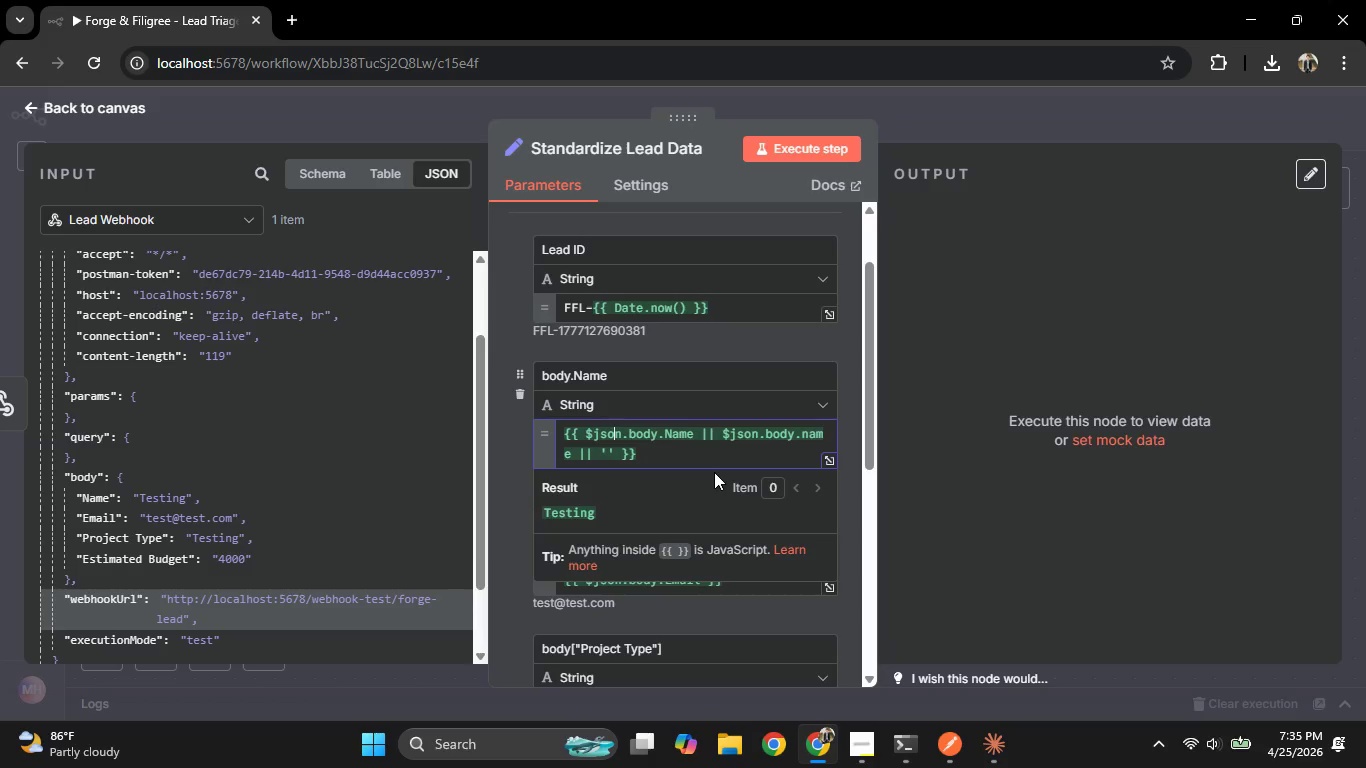 
hold_key(key=PageDown, duration=0.44)
 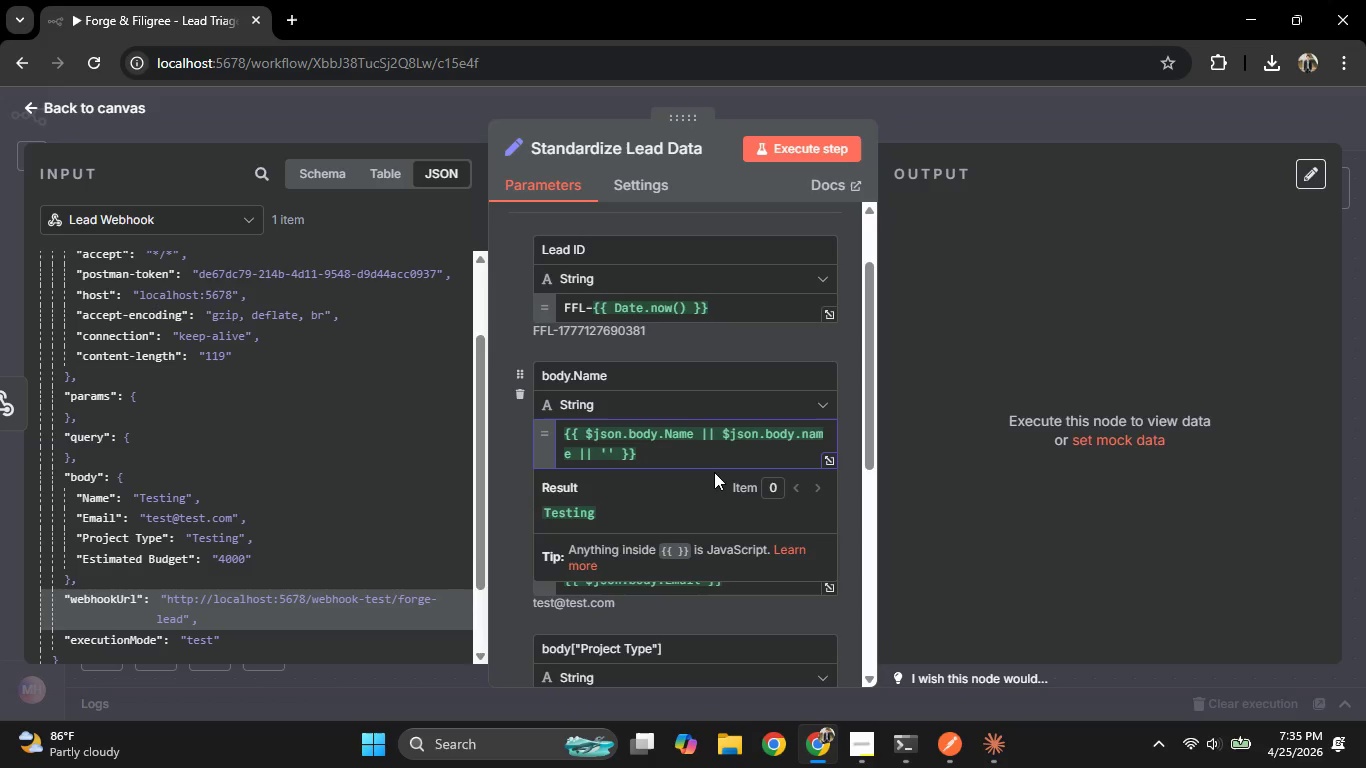 
hold_key(key=ArrowLeft, duration=0.7)
 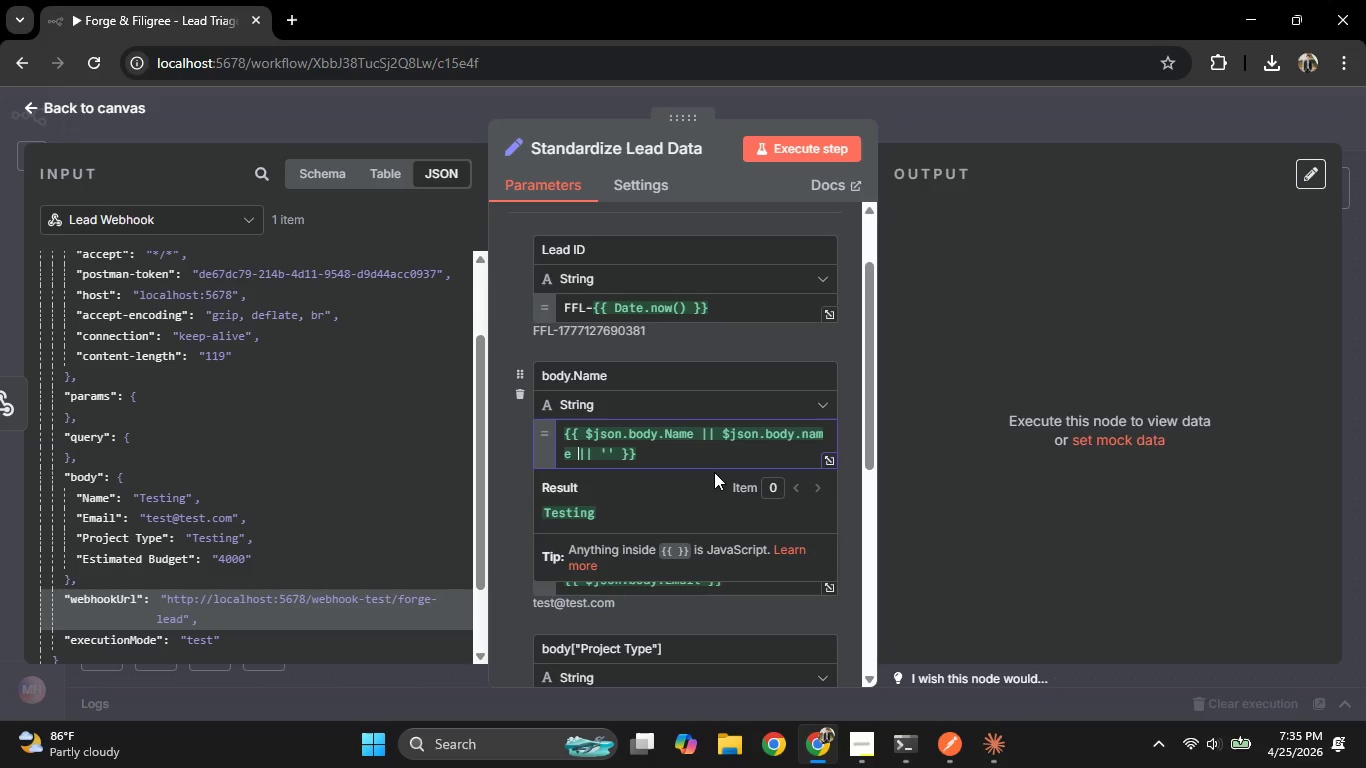 
key(ArrowLeft)
 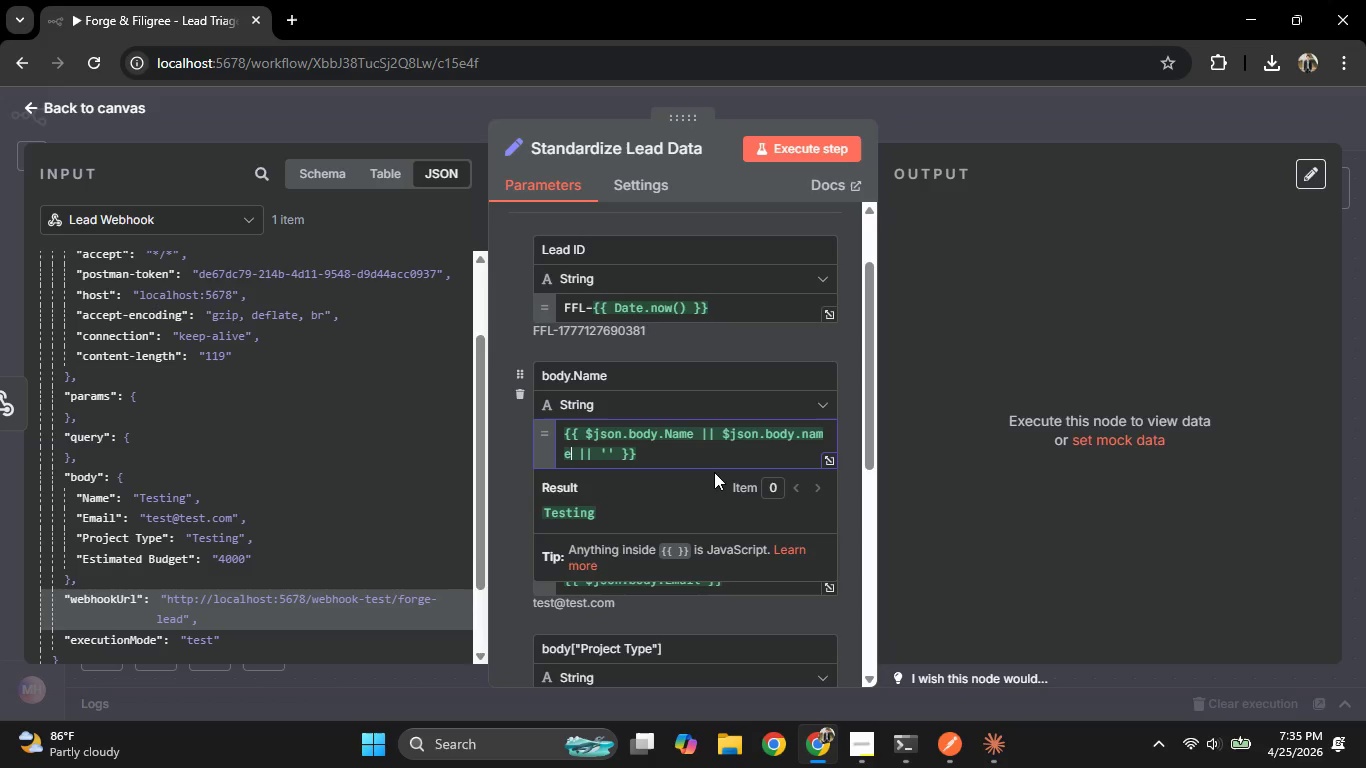 
key(ArrowLeft)
 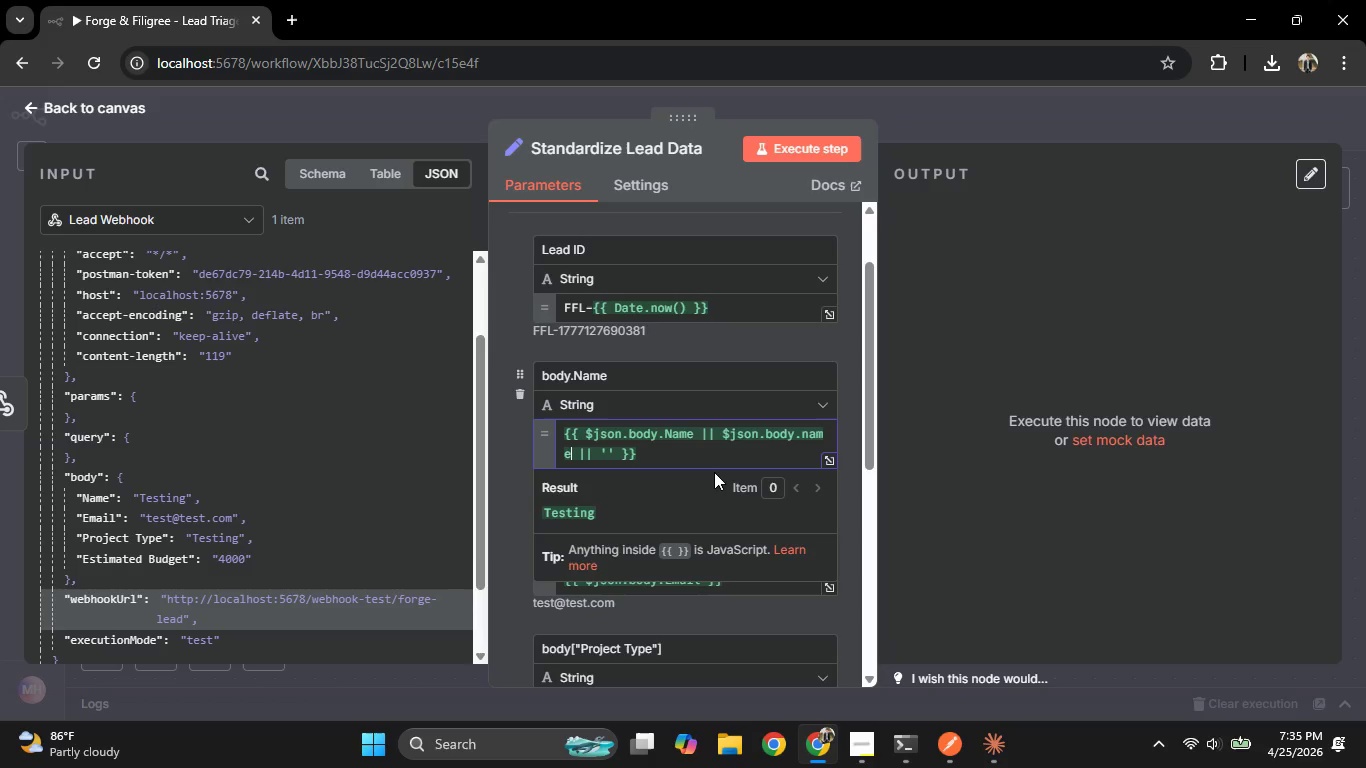 
key(ArrowLeft)
 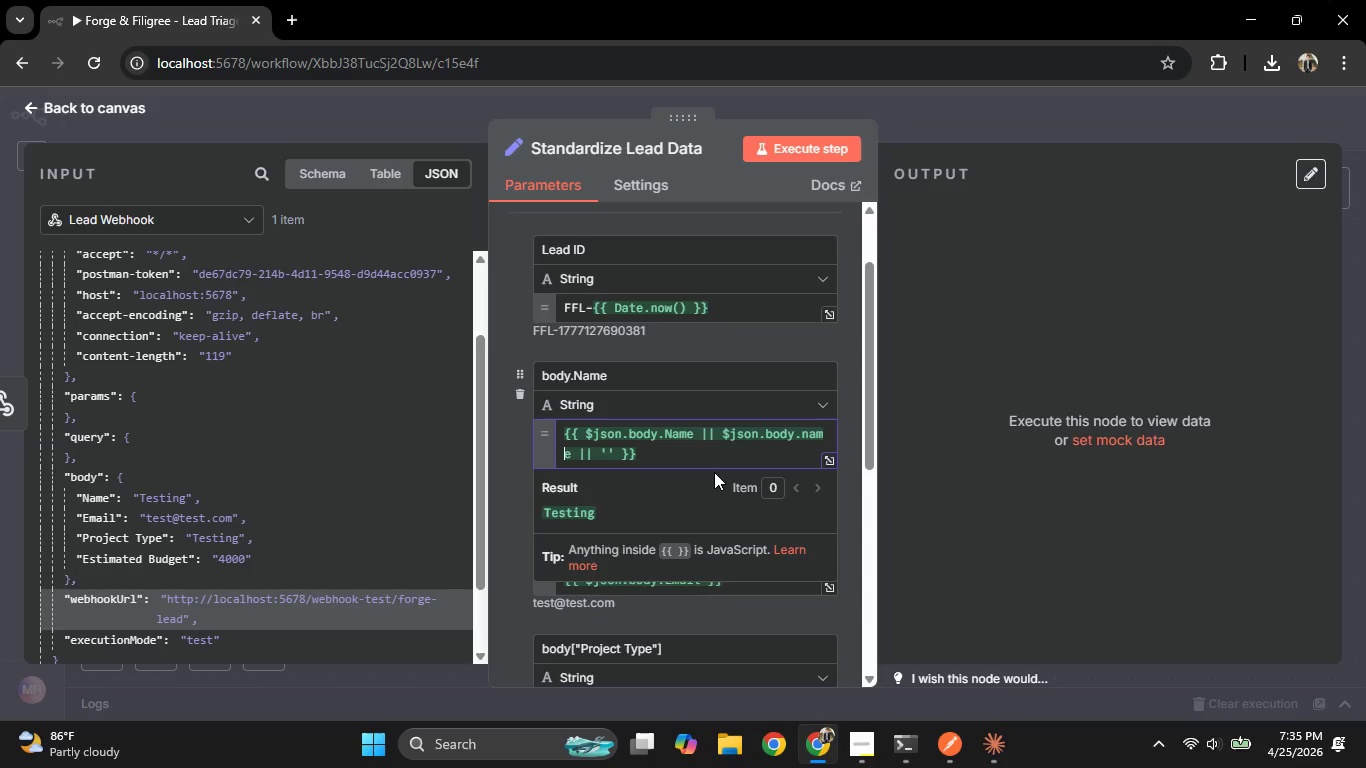 
key(ArrowLeft)
 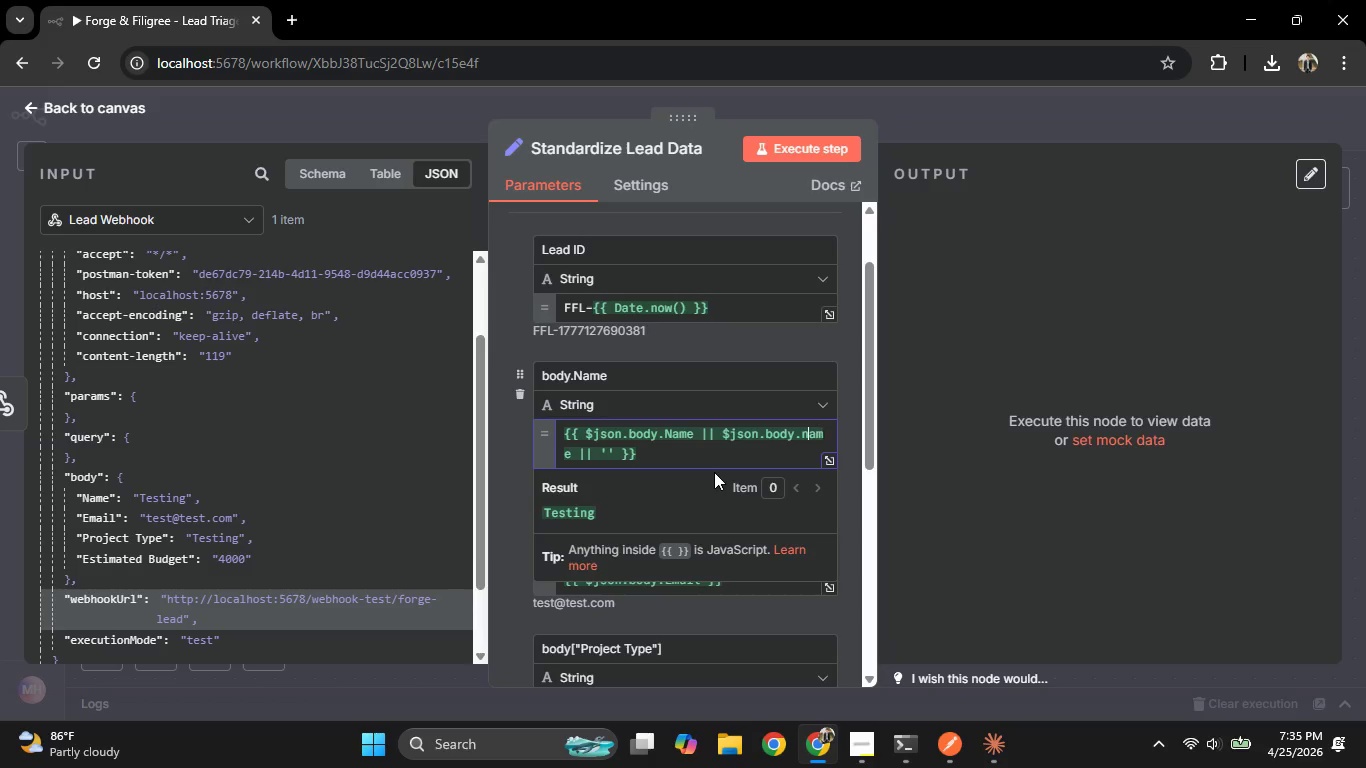 
key(ArrowLeft)
 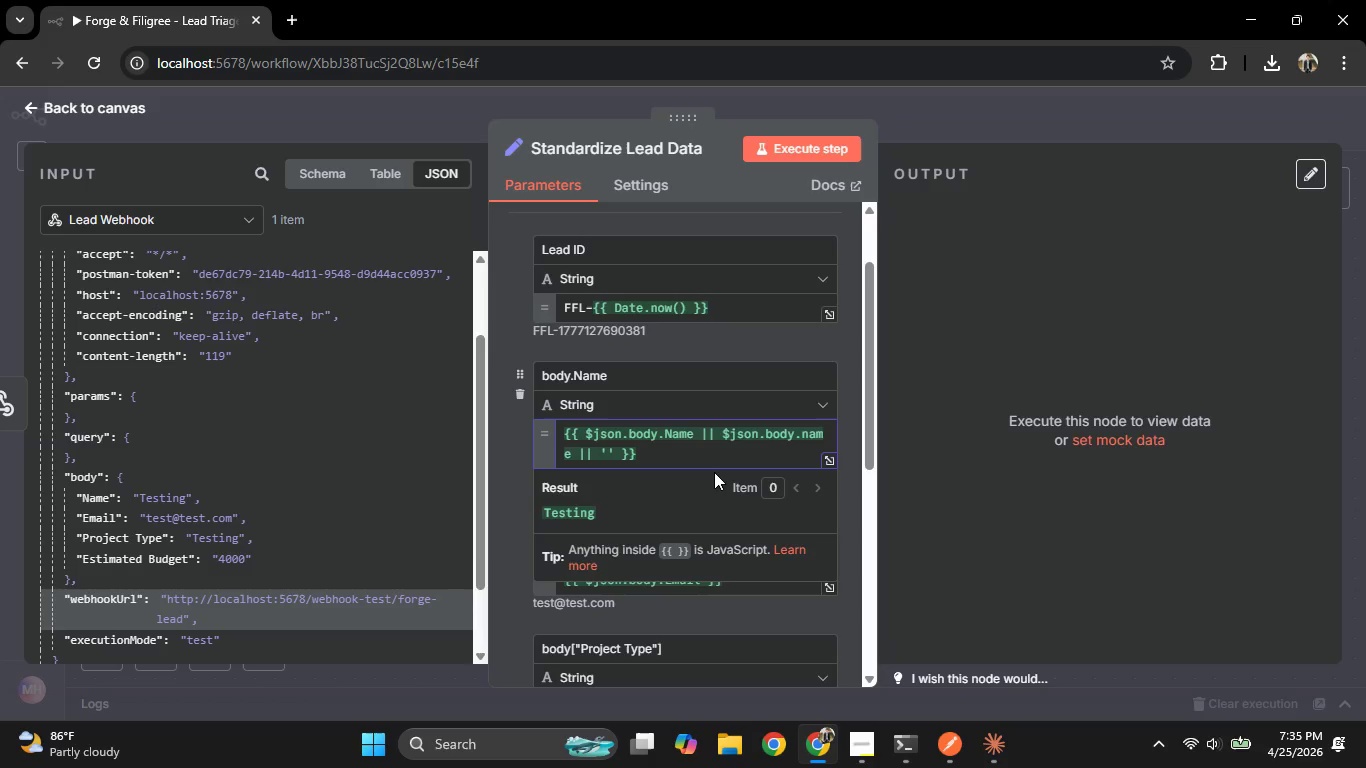 
key(Backspace)
 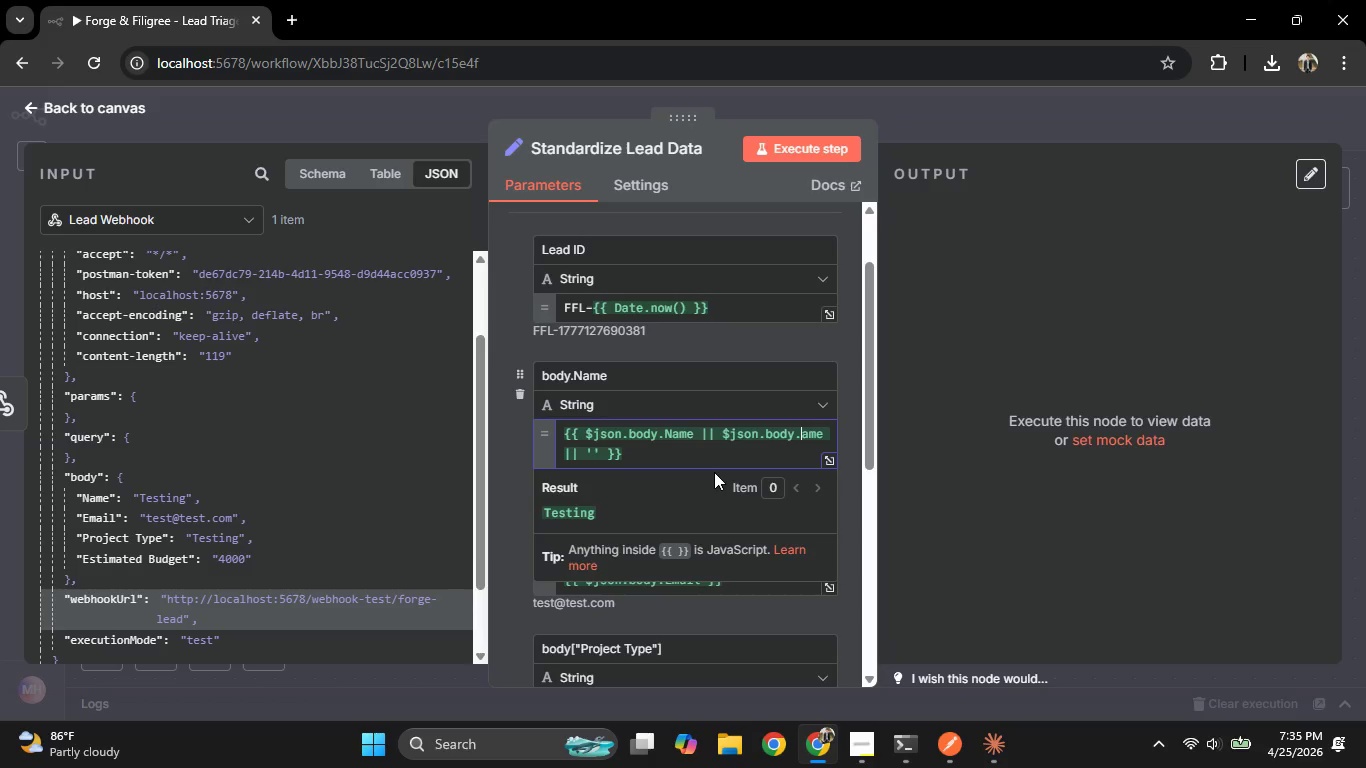 
key(Shift+N)
 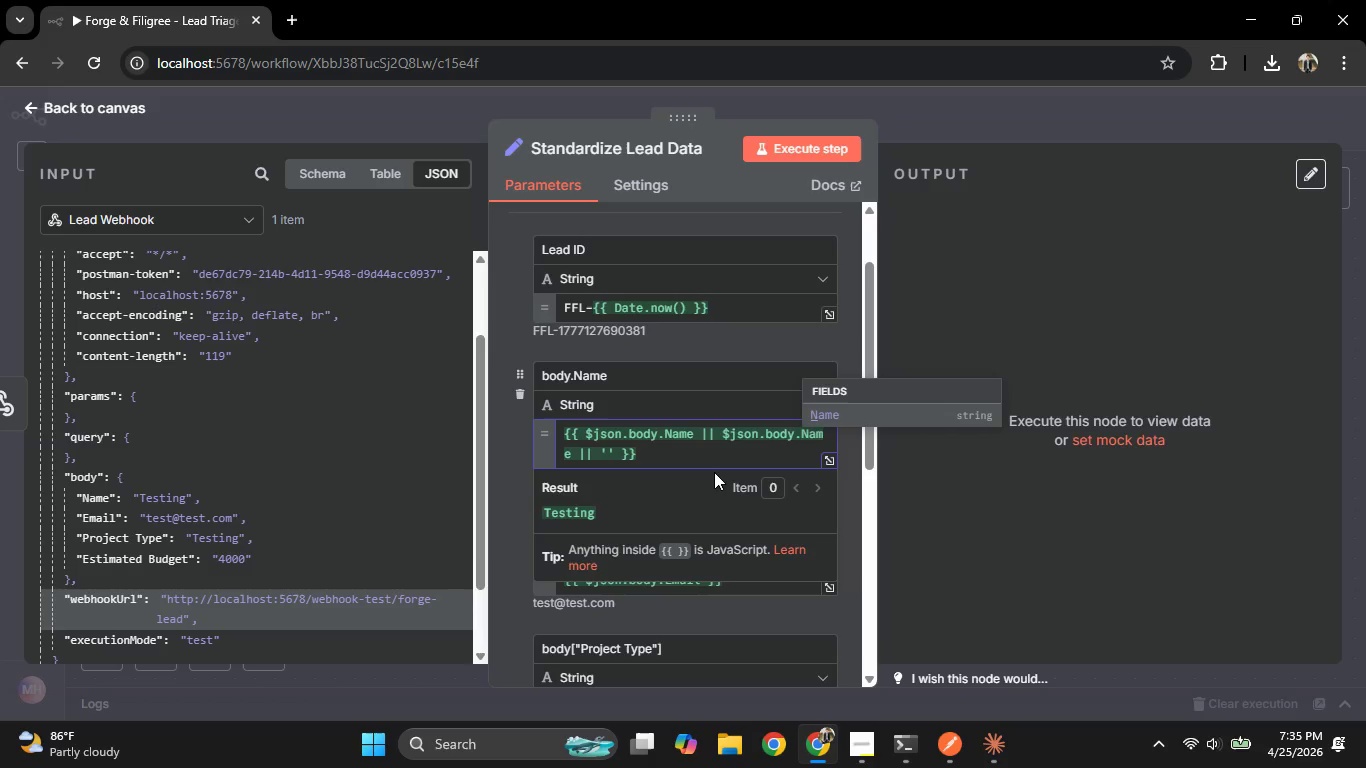 
key(ArrowDown)
 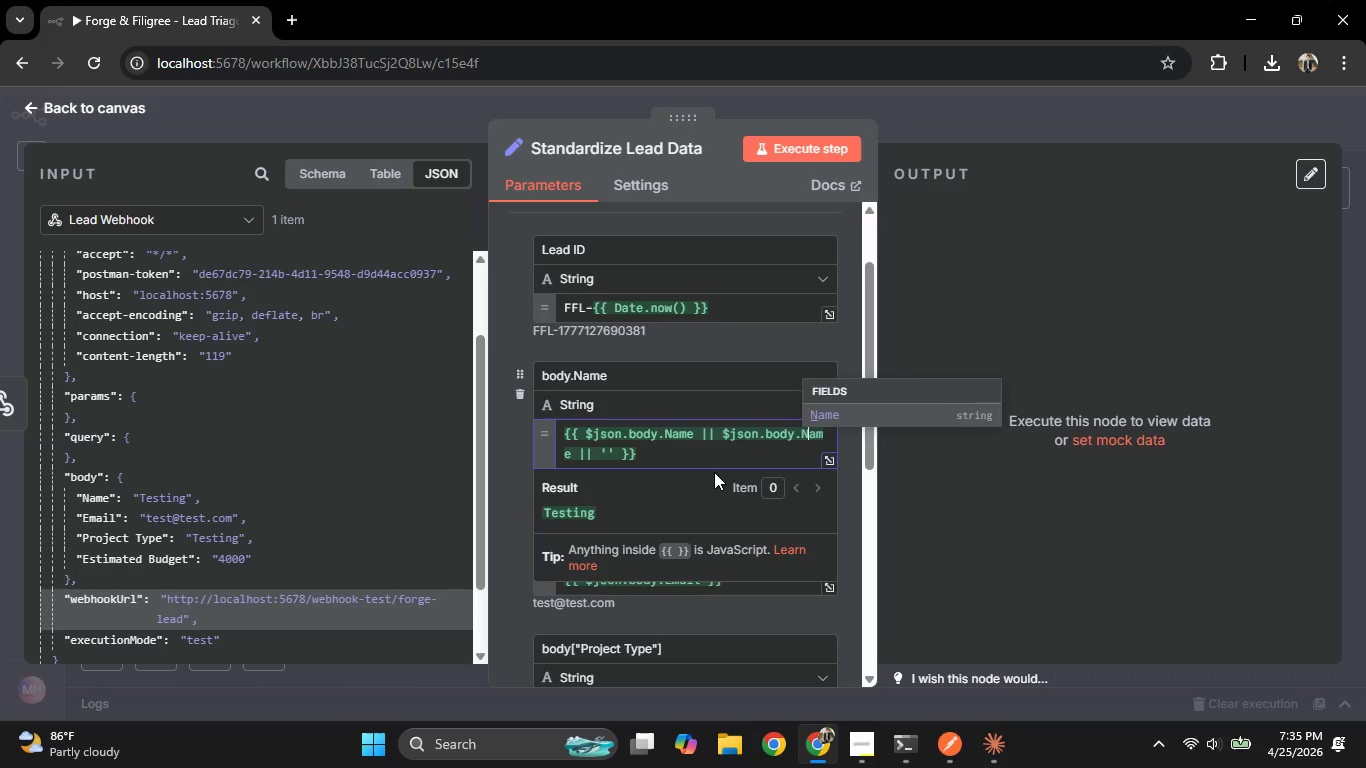 
key(ArrowRight)
 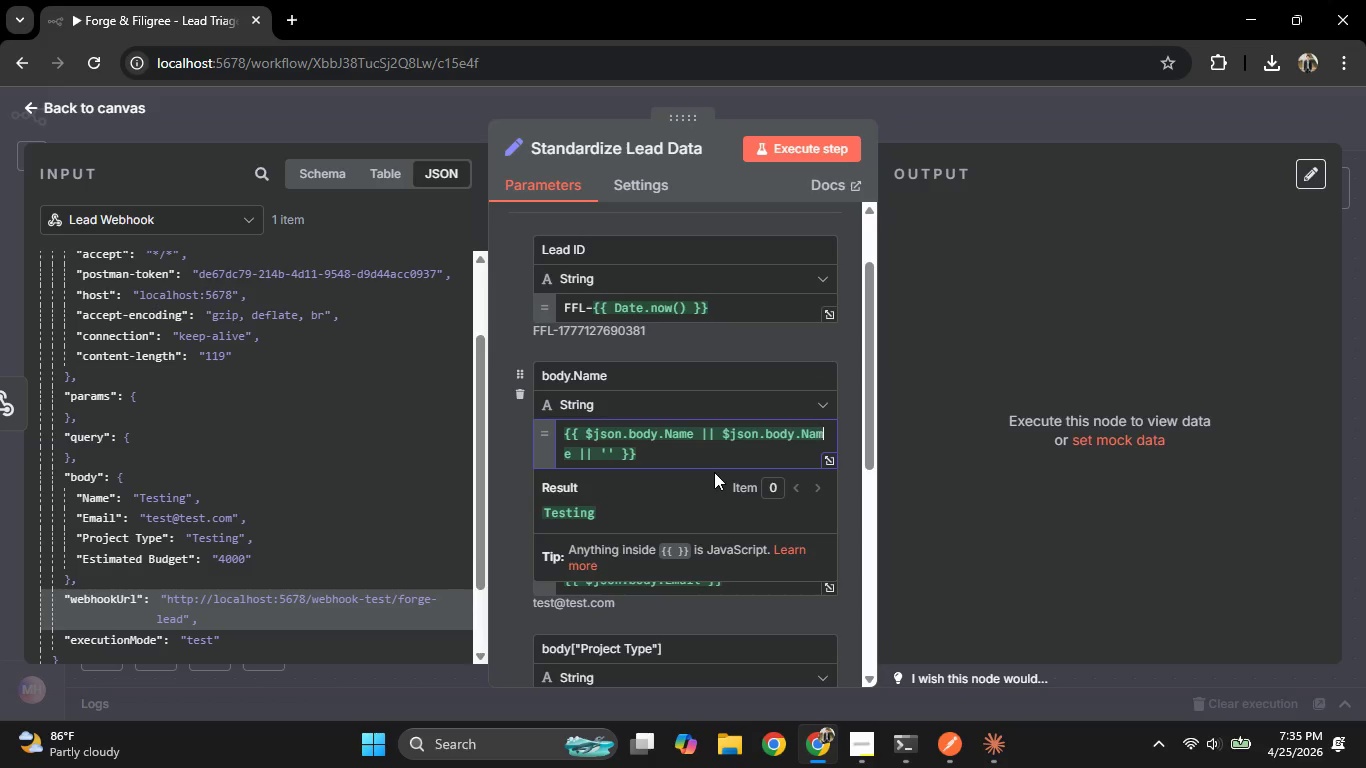 
key(ArrowRight)
 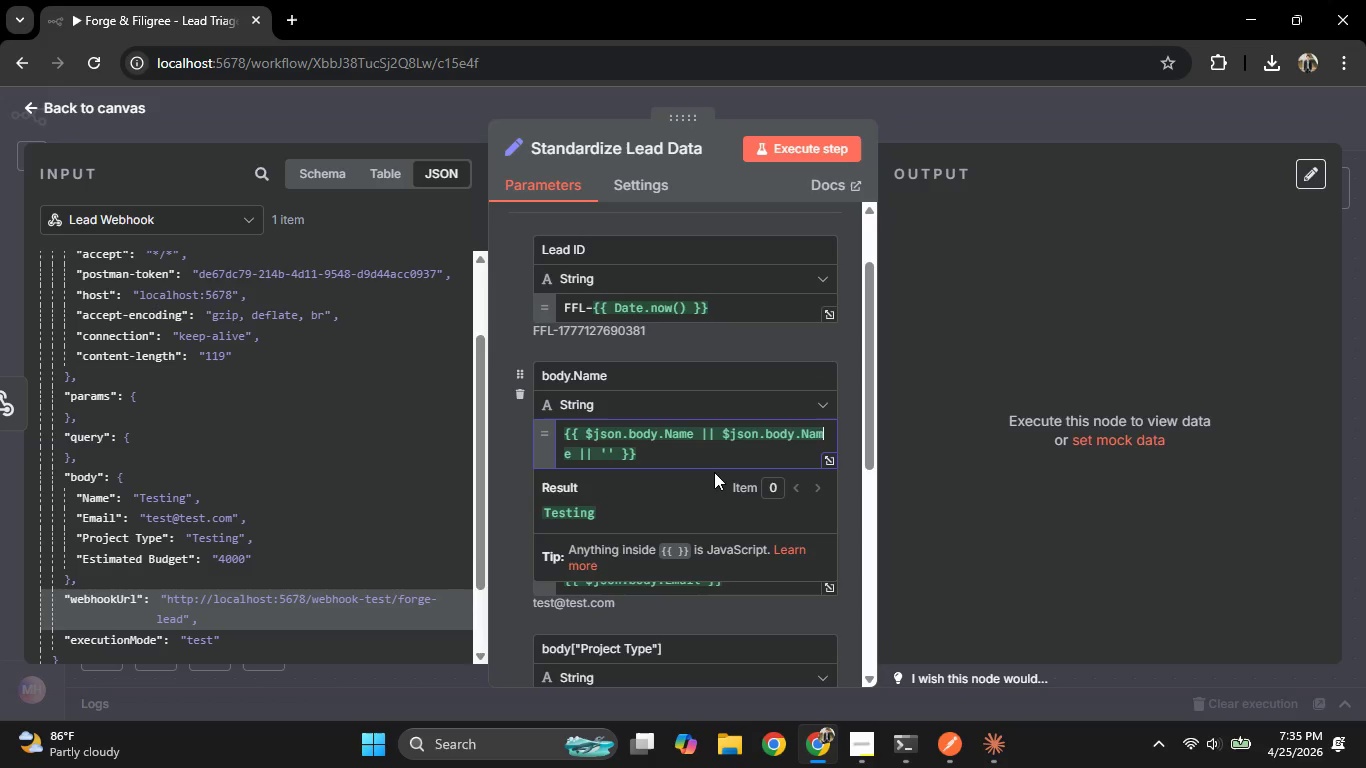 
key(ArrowRight)
 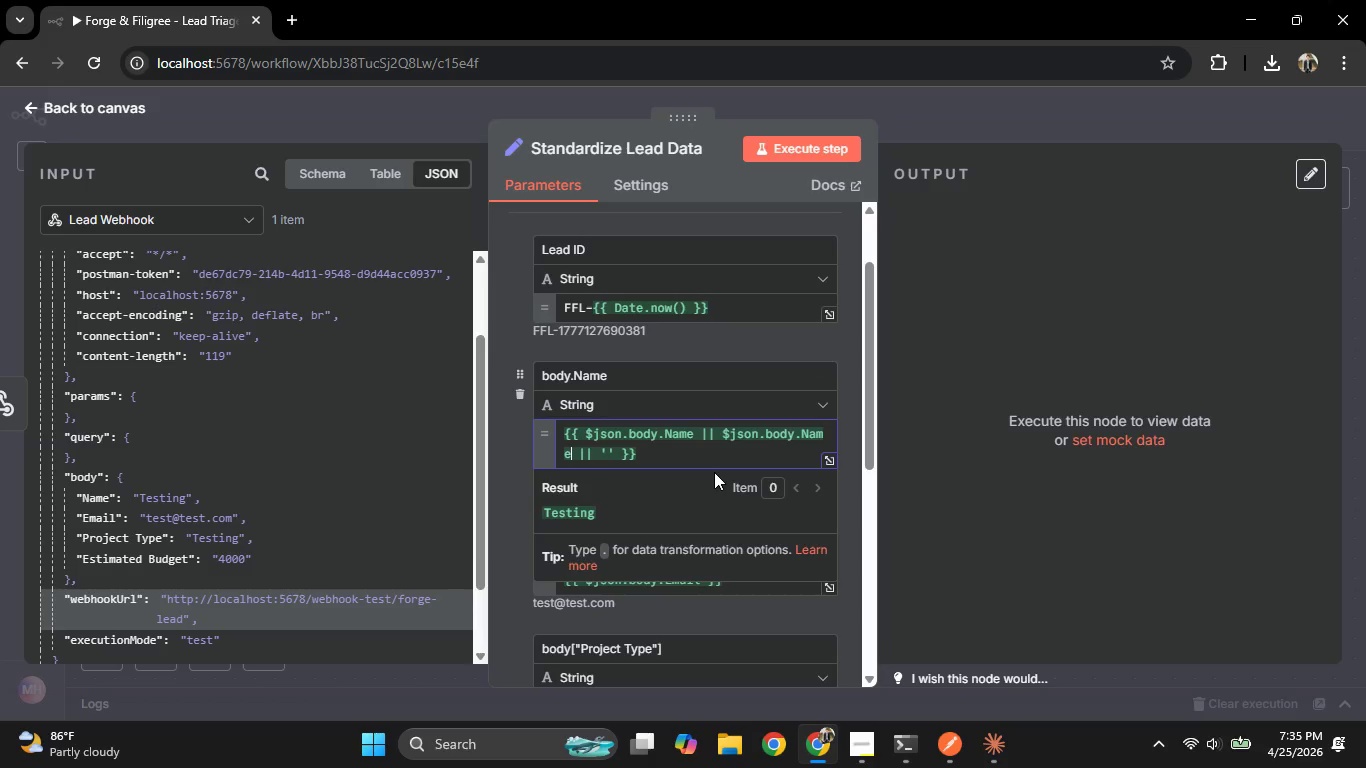 
wait(9.48)
 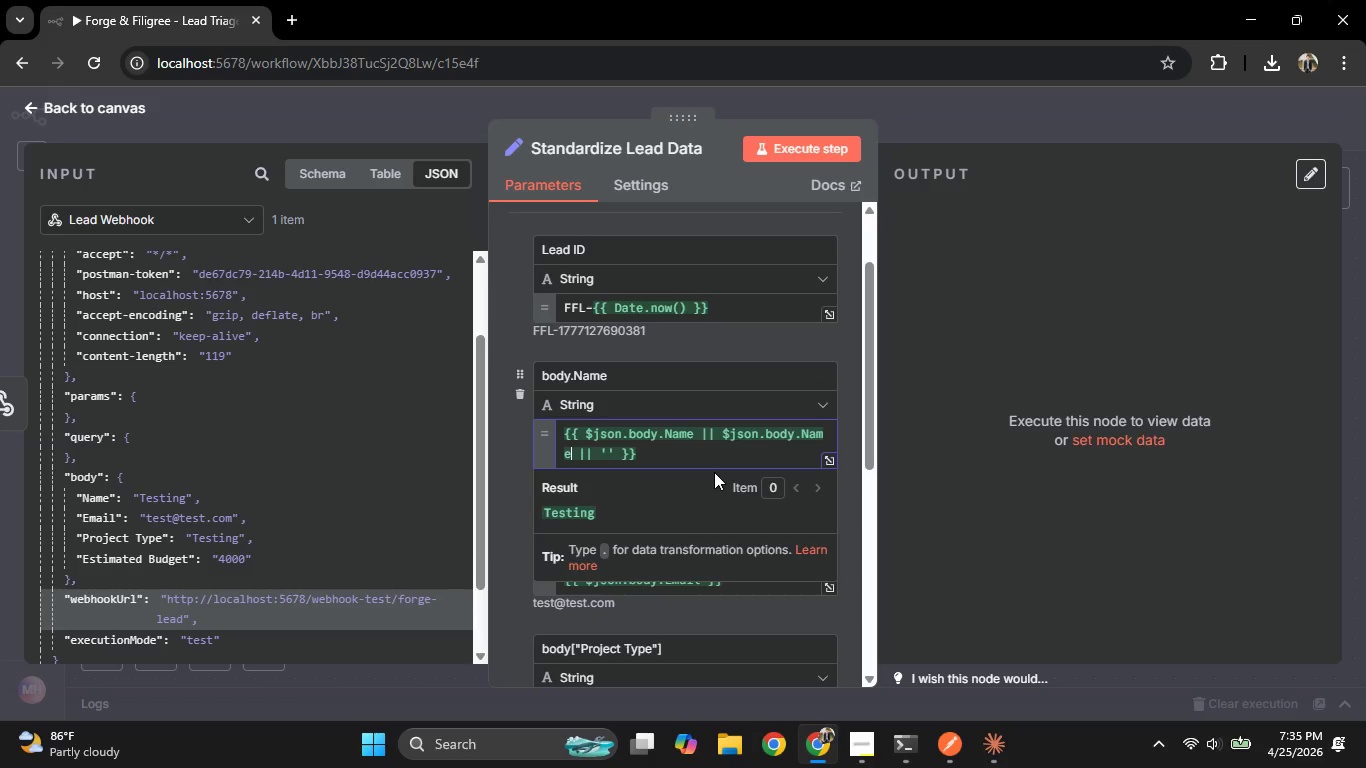 
key(ArrowRight)
 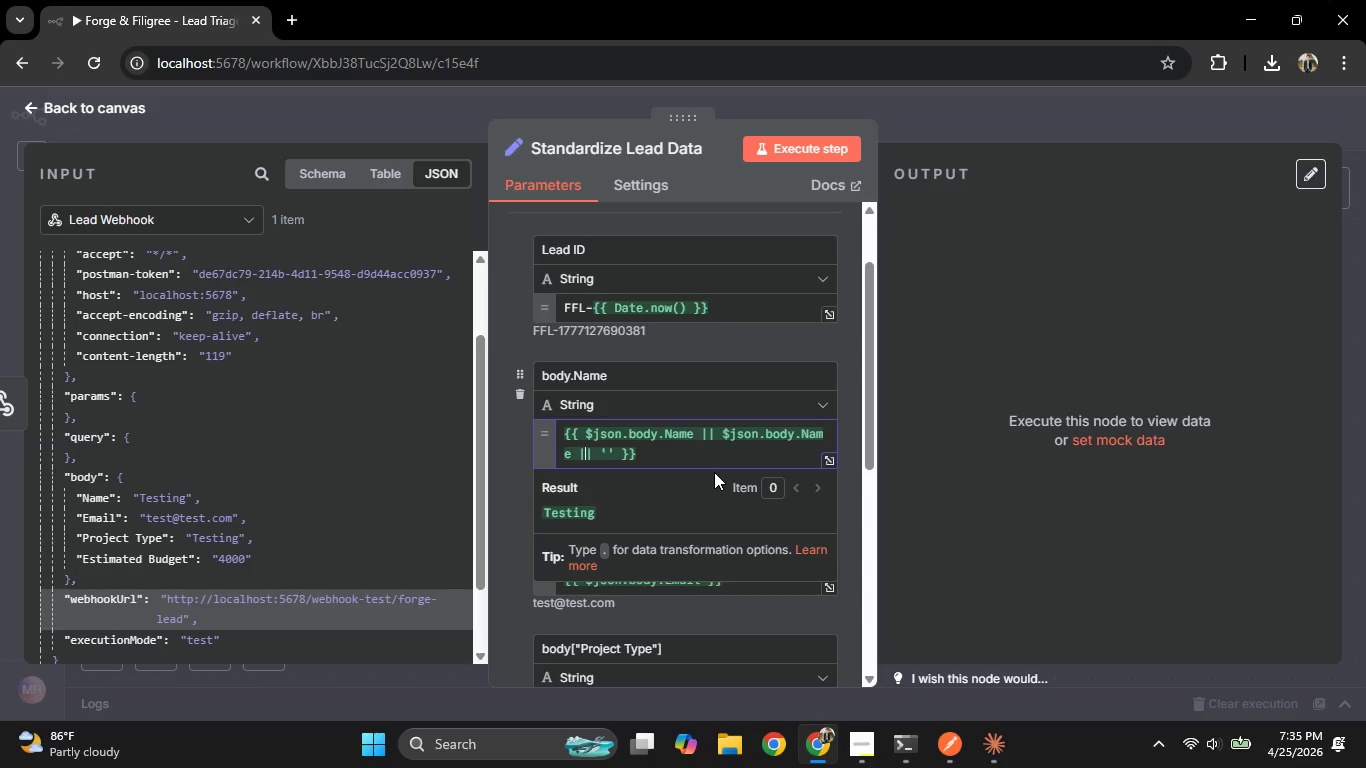 
key(ArrowRight)
 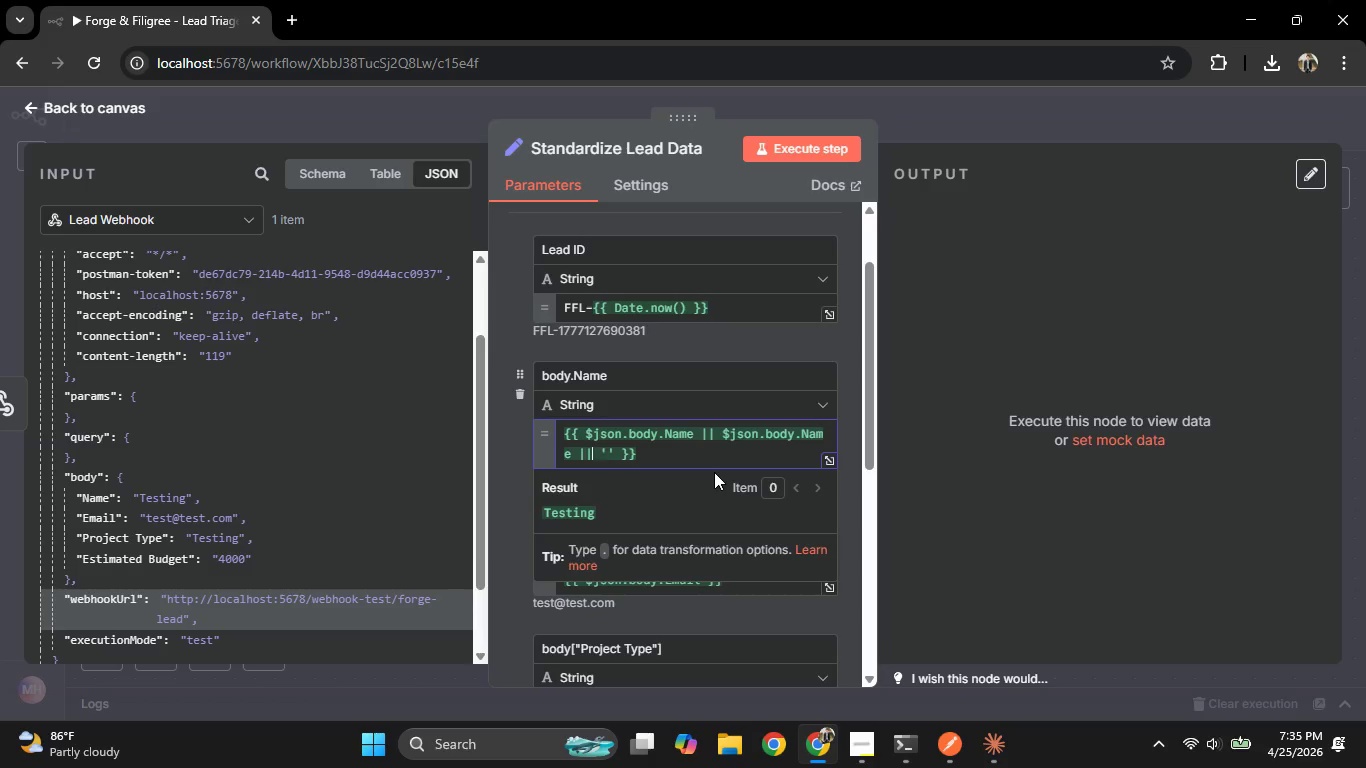 
key(ArrowRight)
 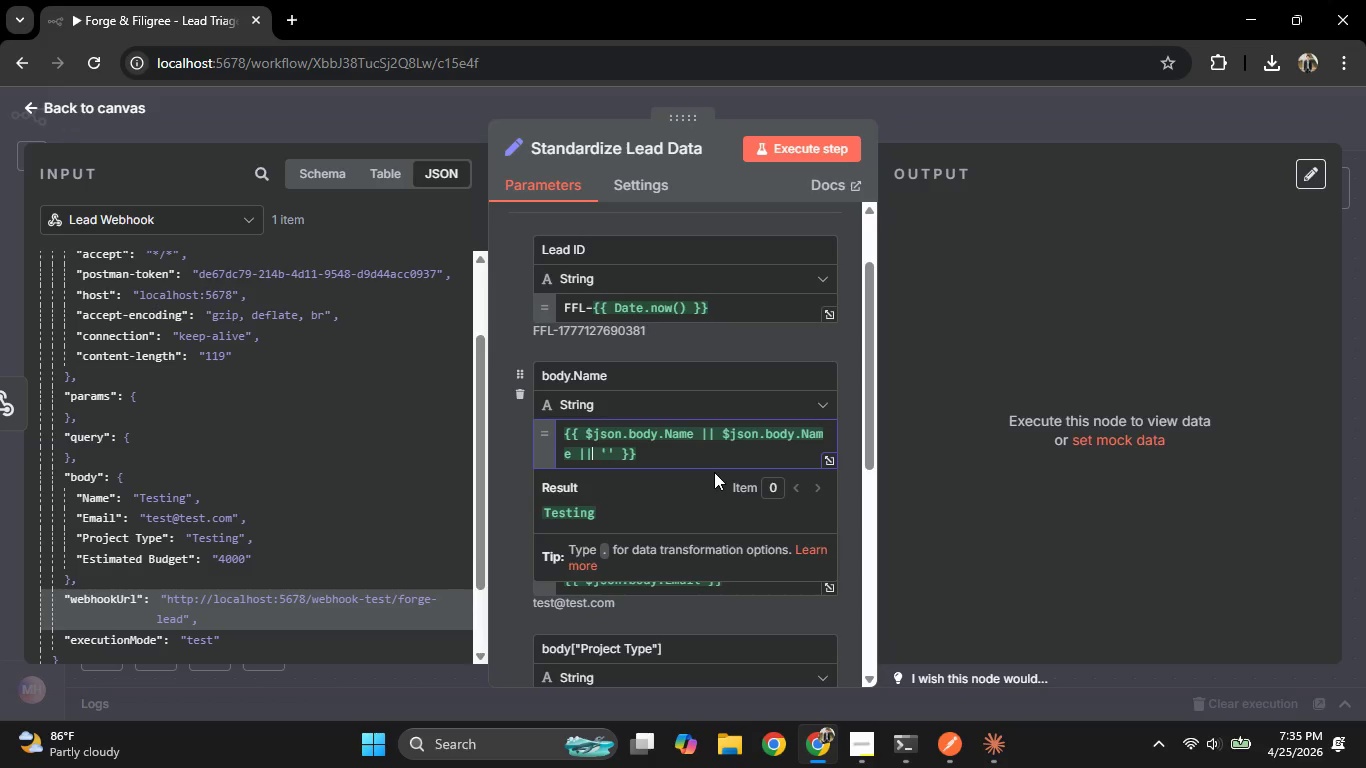 
key(ArrowRight)
 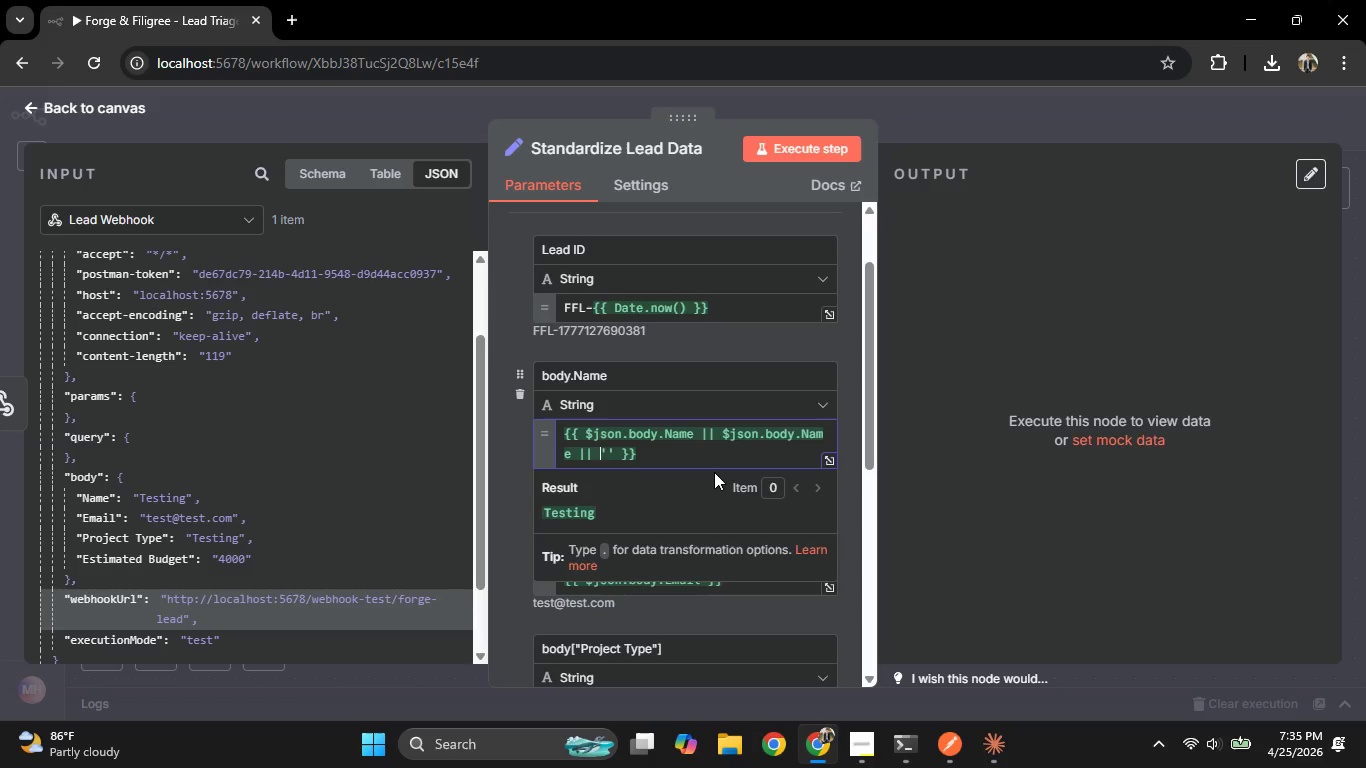 
key(ArrowRight)
 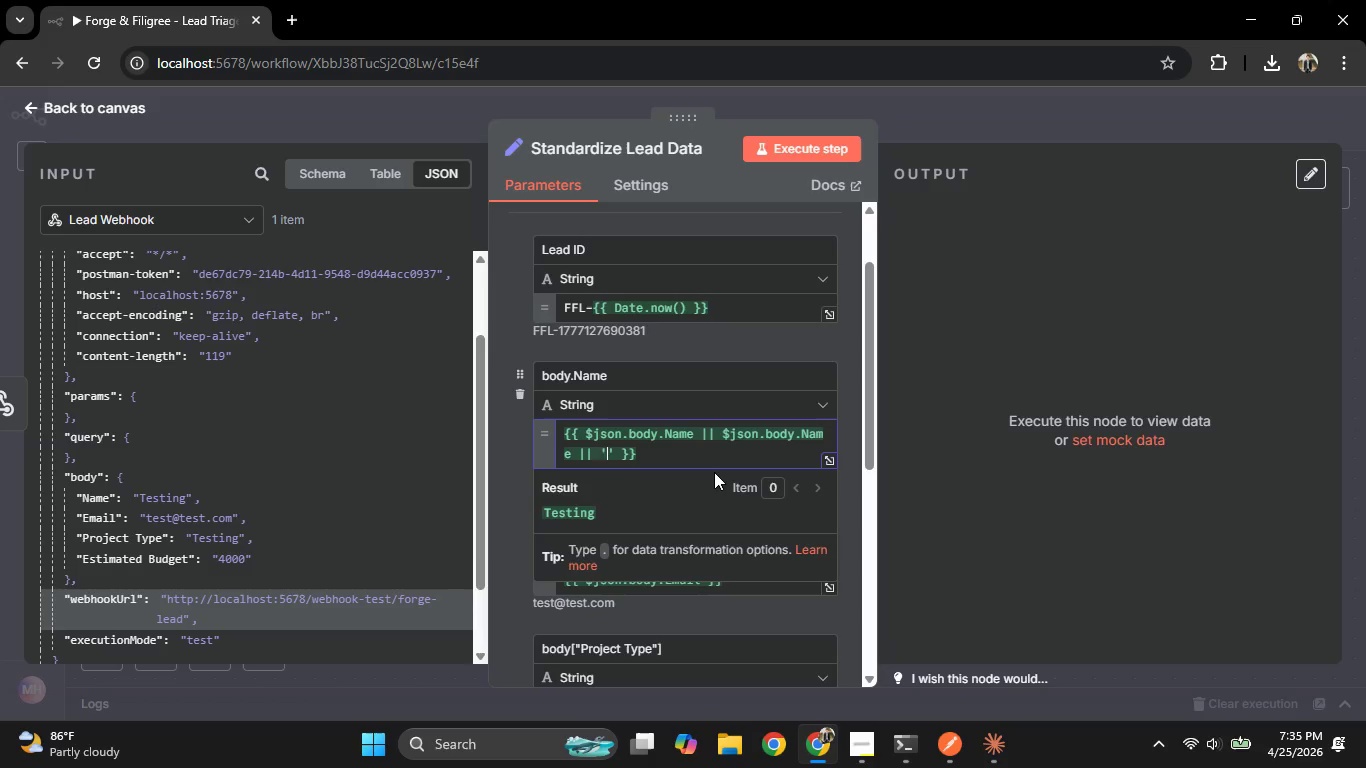 
key(ArrowRight)
 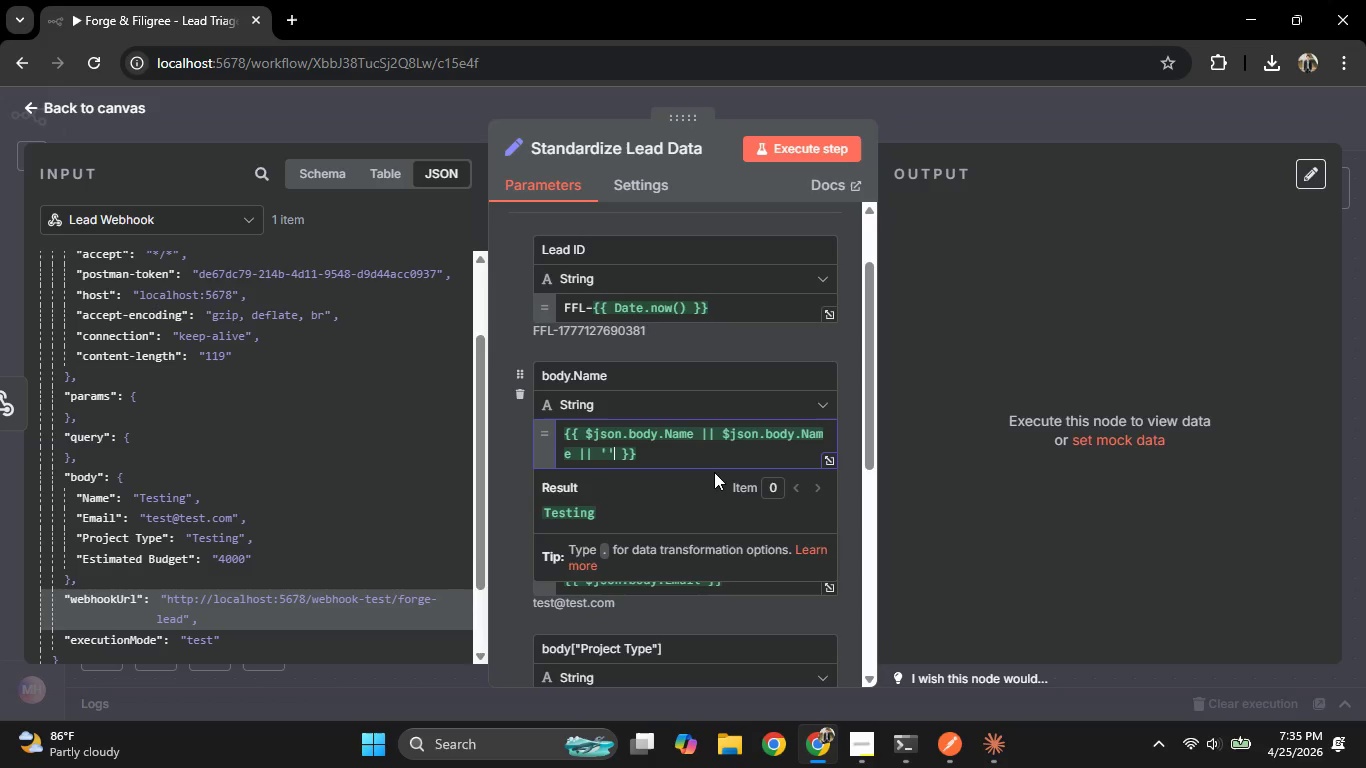 
type().trin)
key(Backspace)
type(m())
 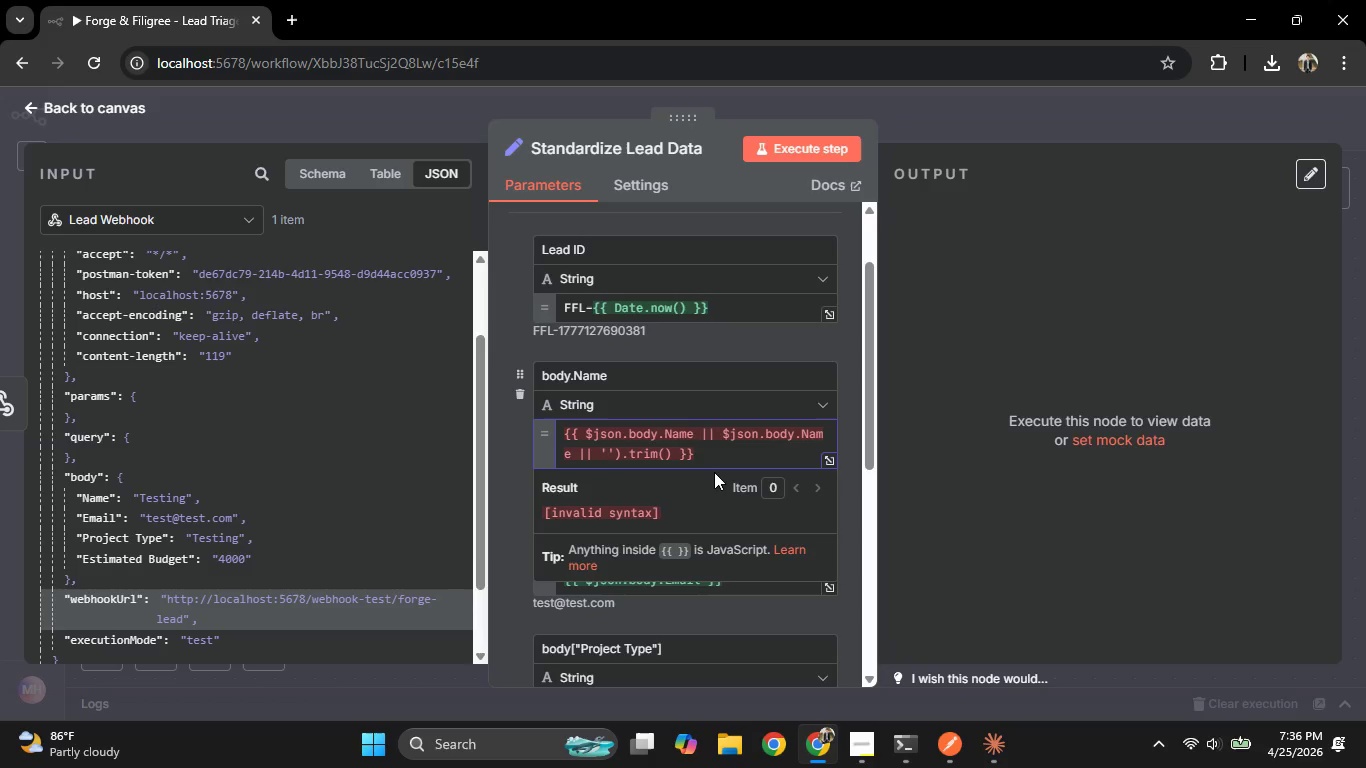 
key(ArrowDown)
 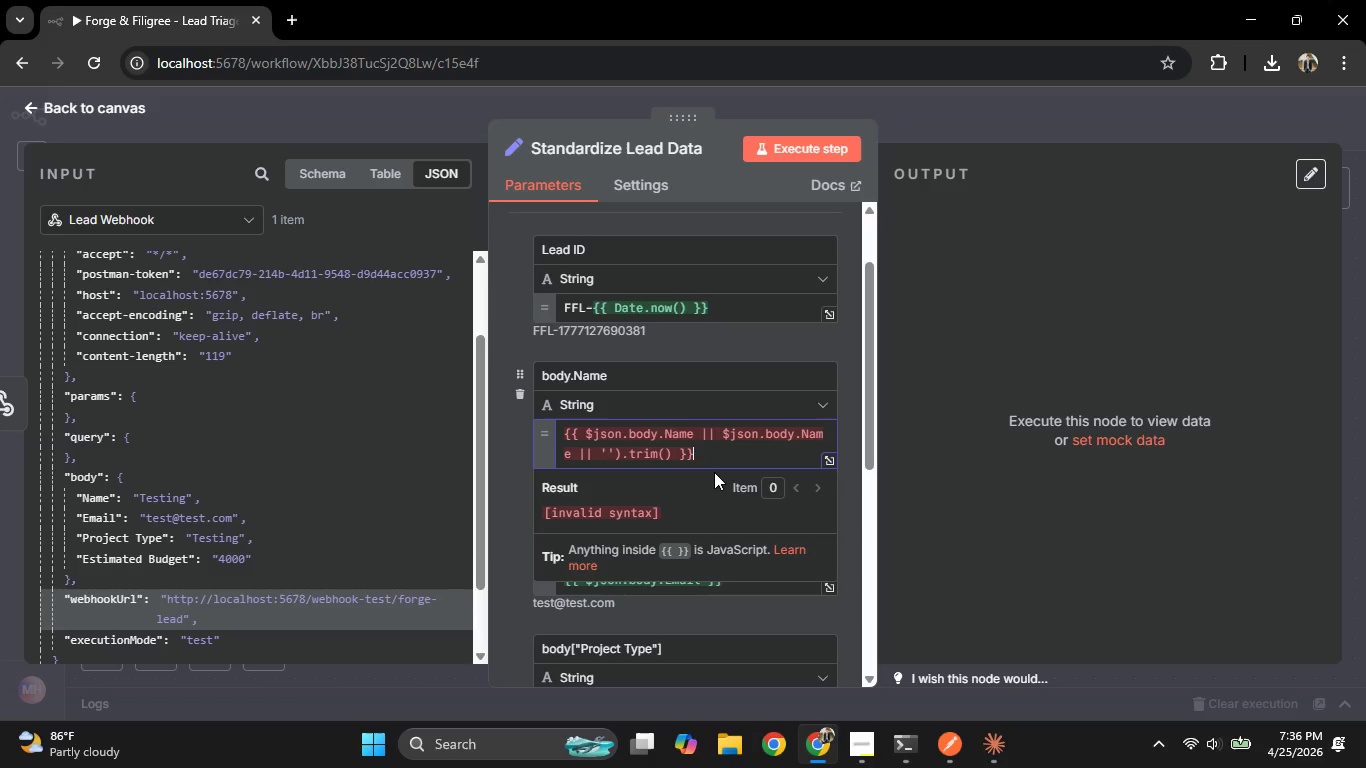 
key(ArrowUp)
 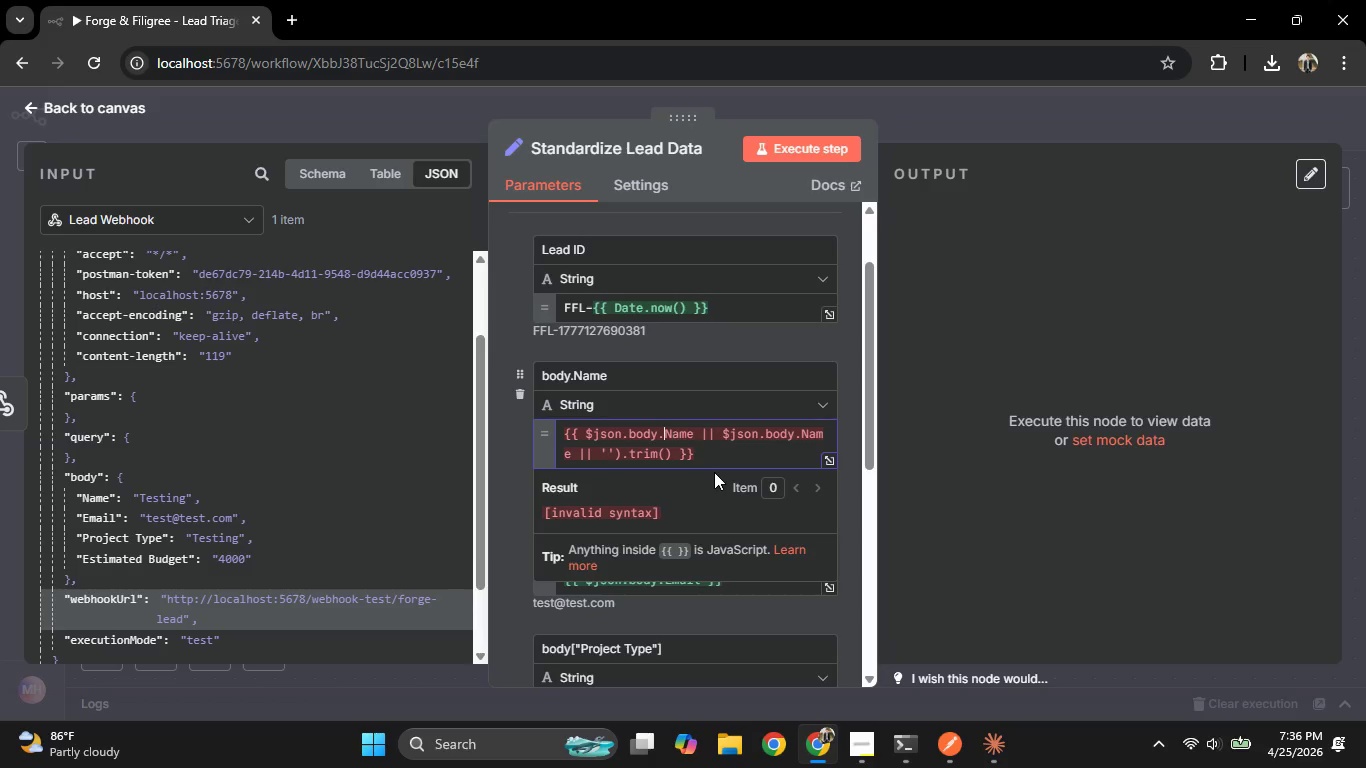 
hold_key(key=ArrowLeft, duration=0.78)
 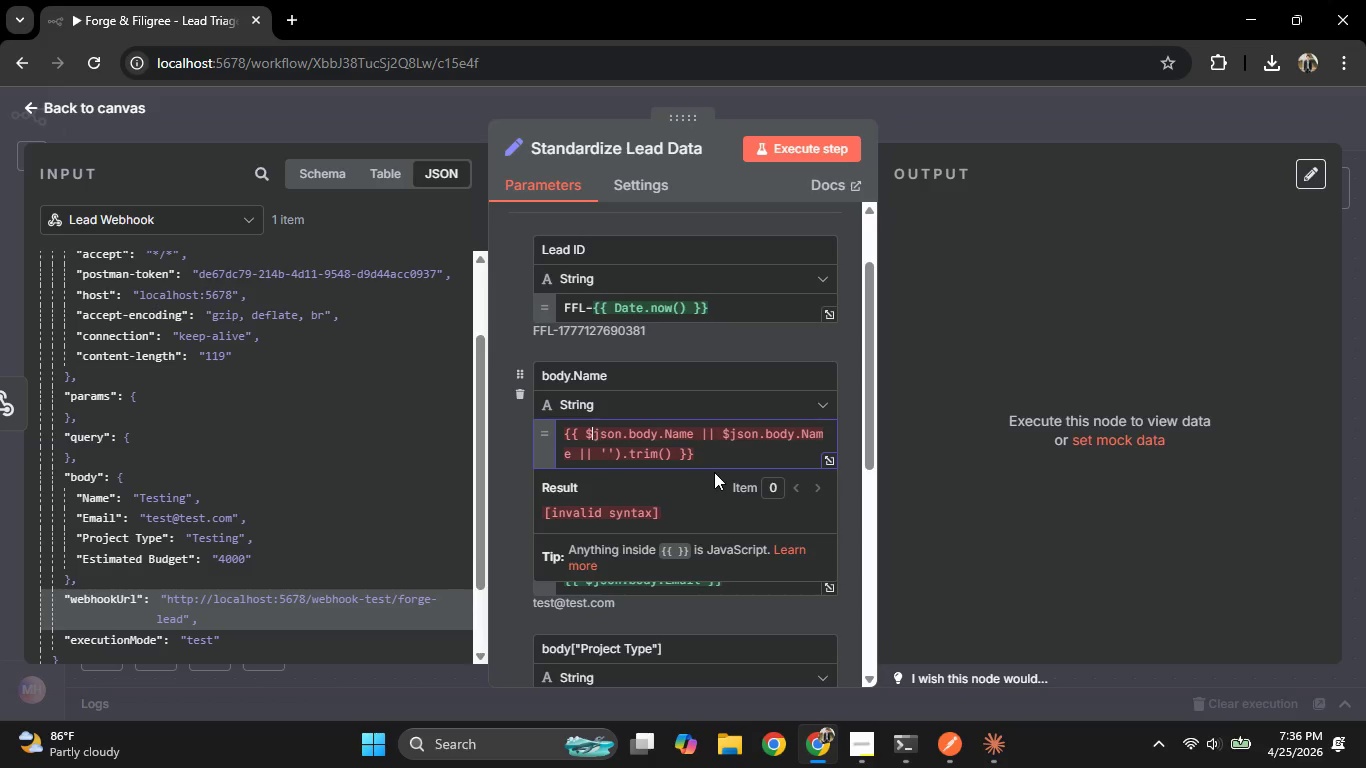 
key(ArrowLeft)
 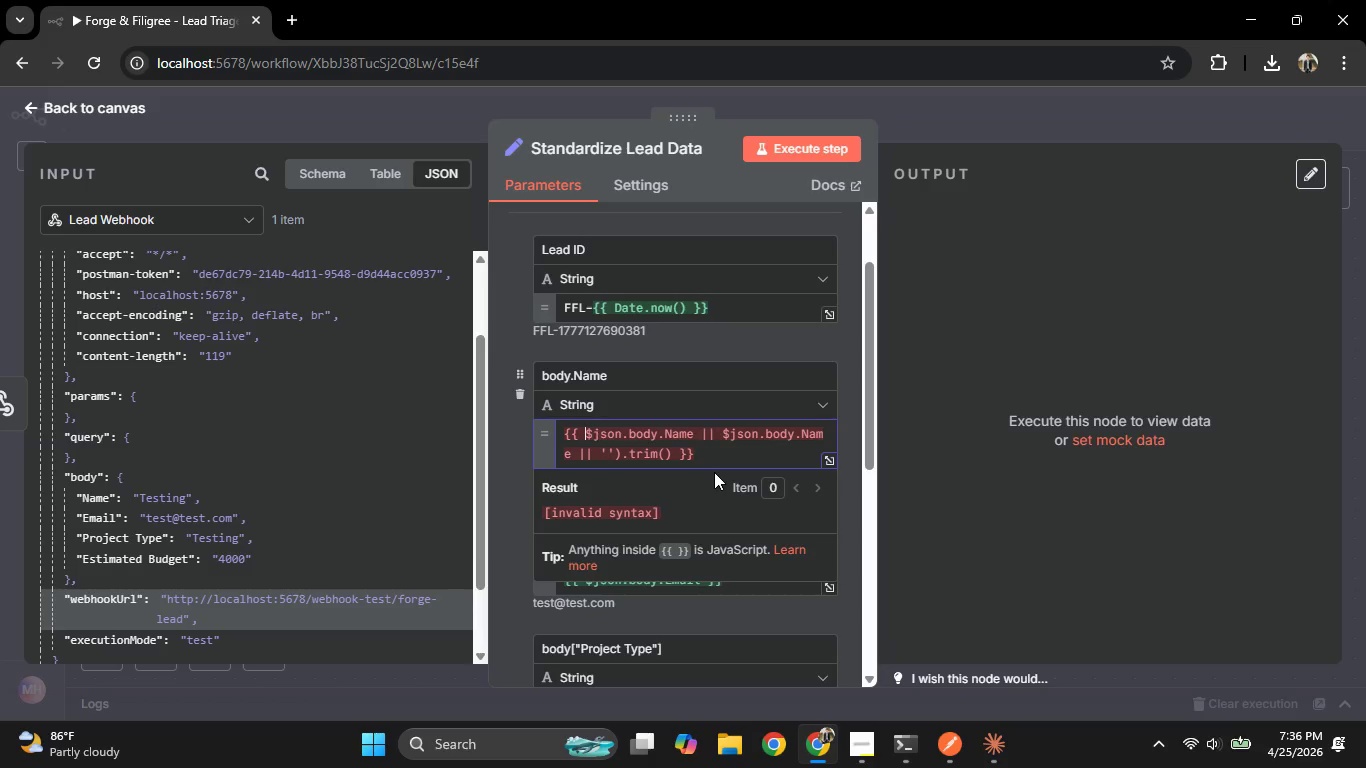 
key(ArrowLeft)
 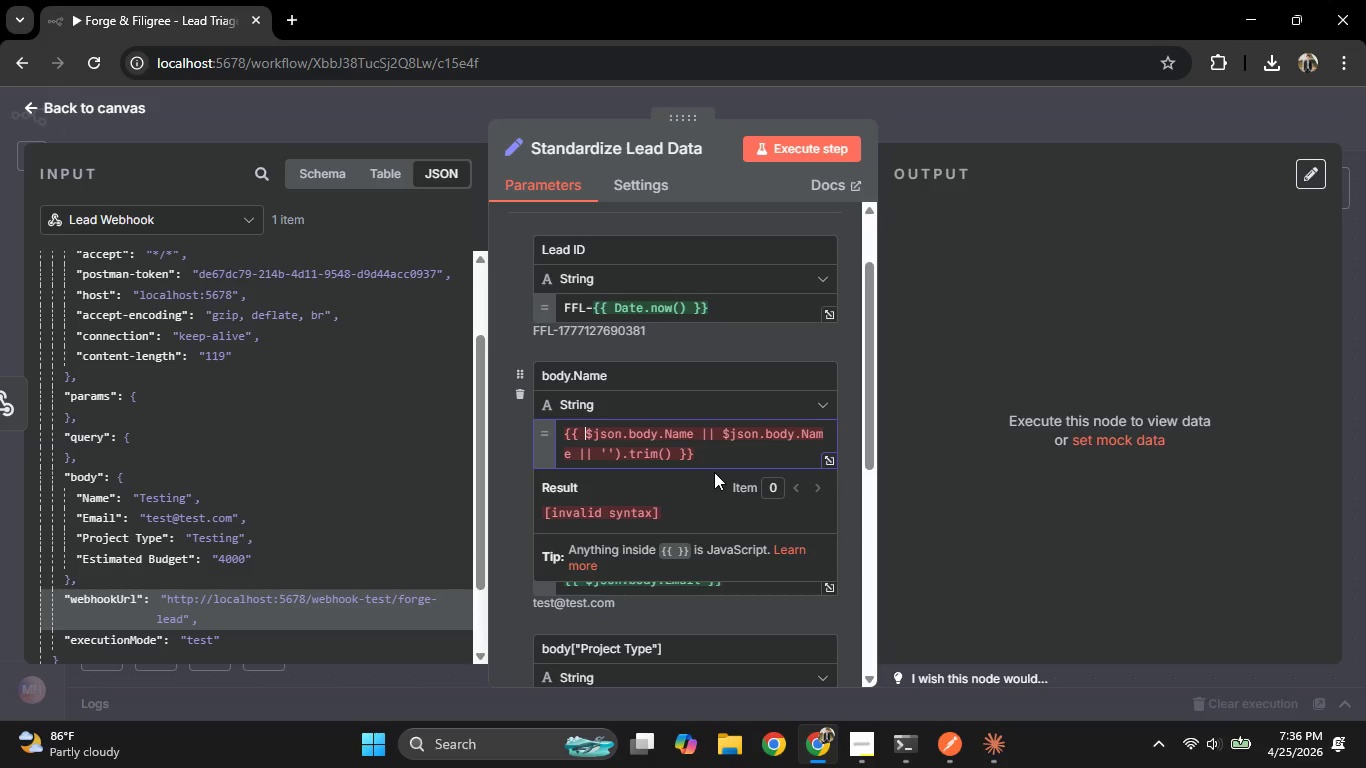 
key(Shift+9)
 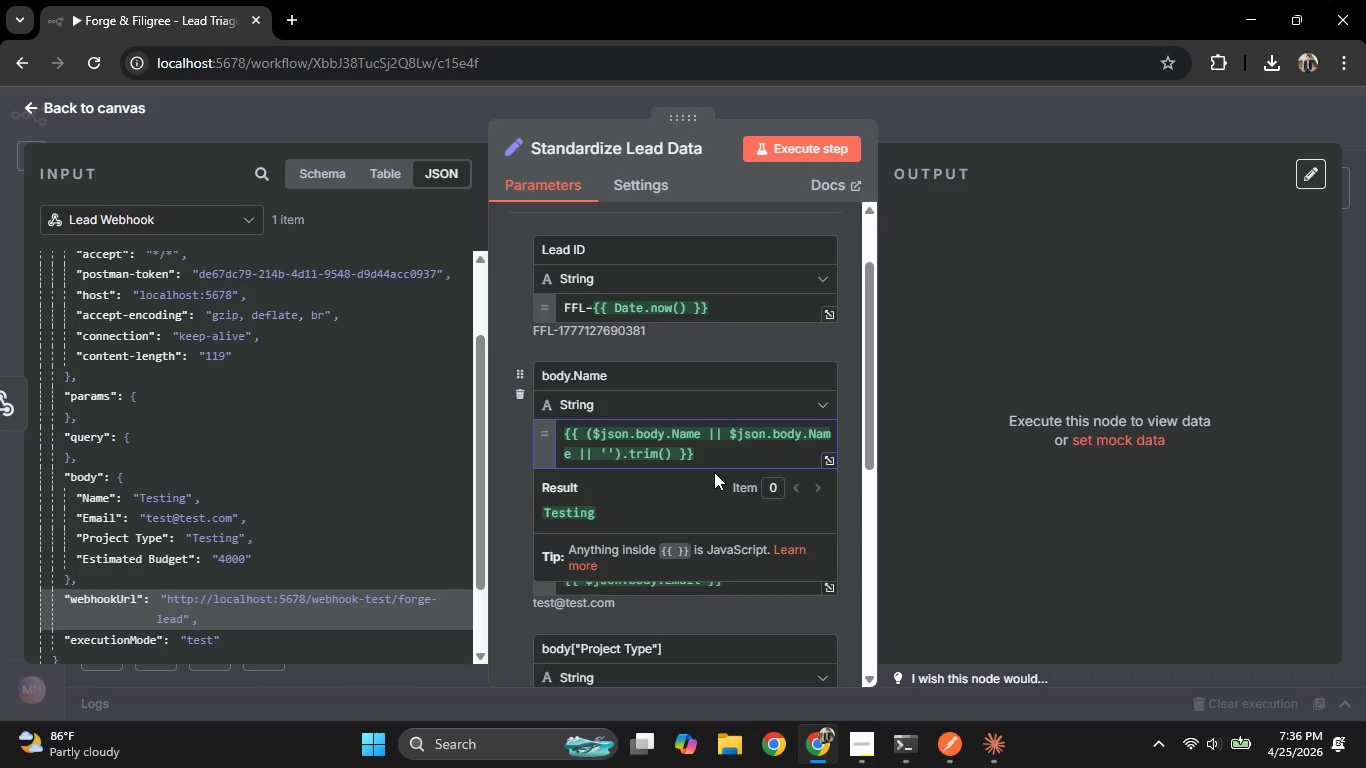 
wait(6.42)
 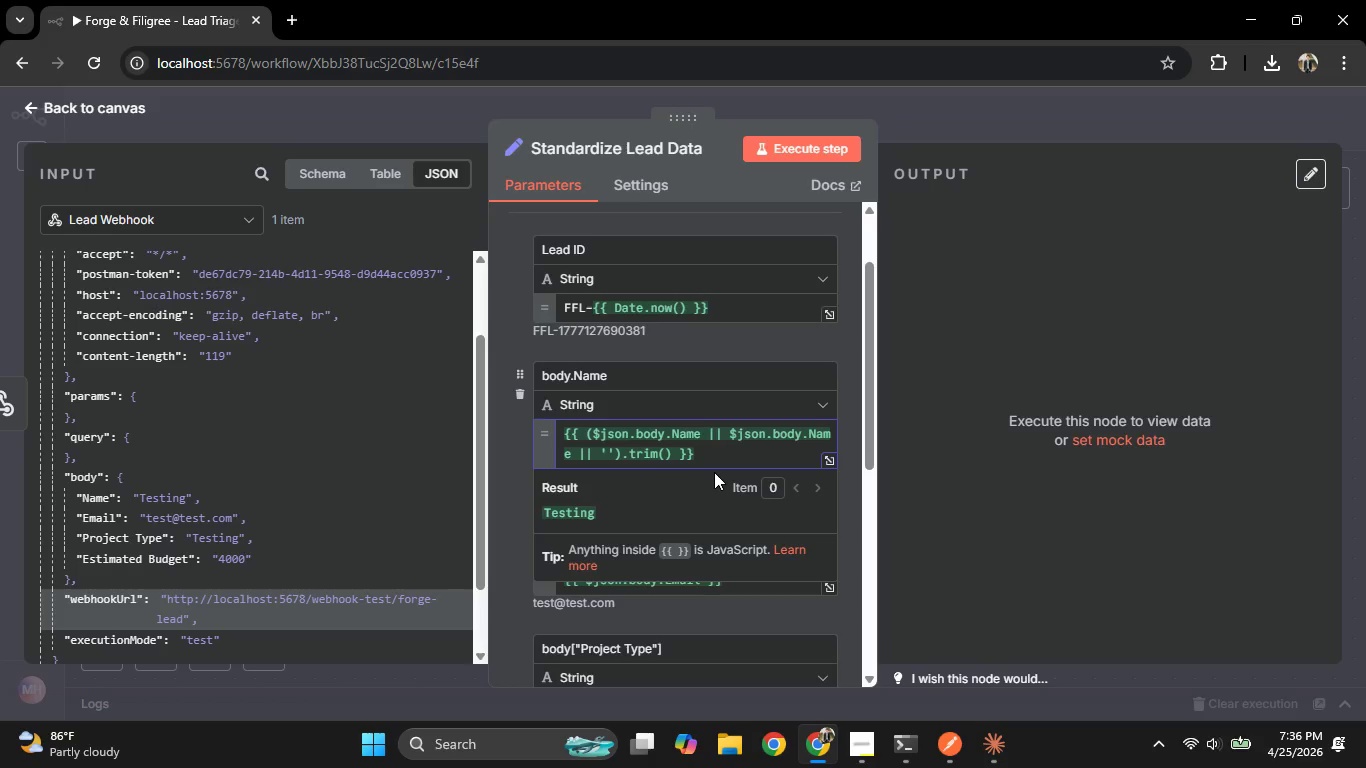 
left_click([684, 341])
 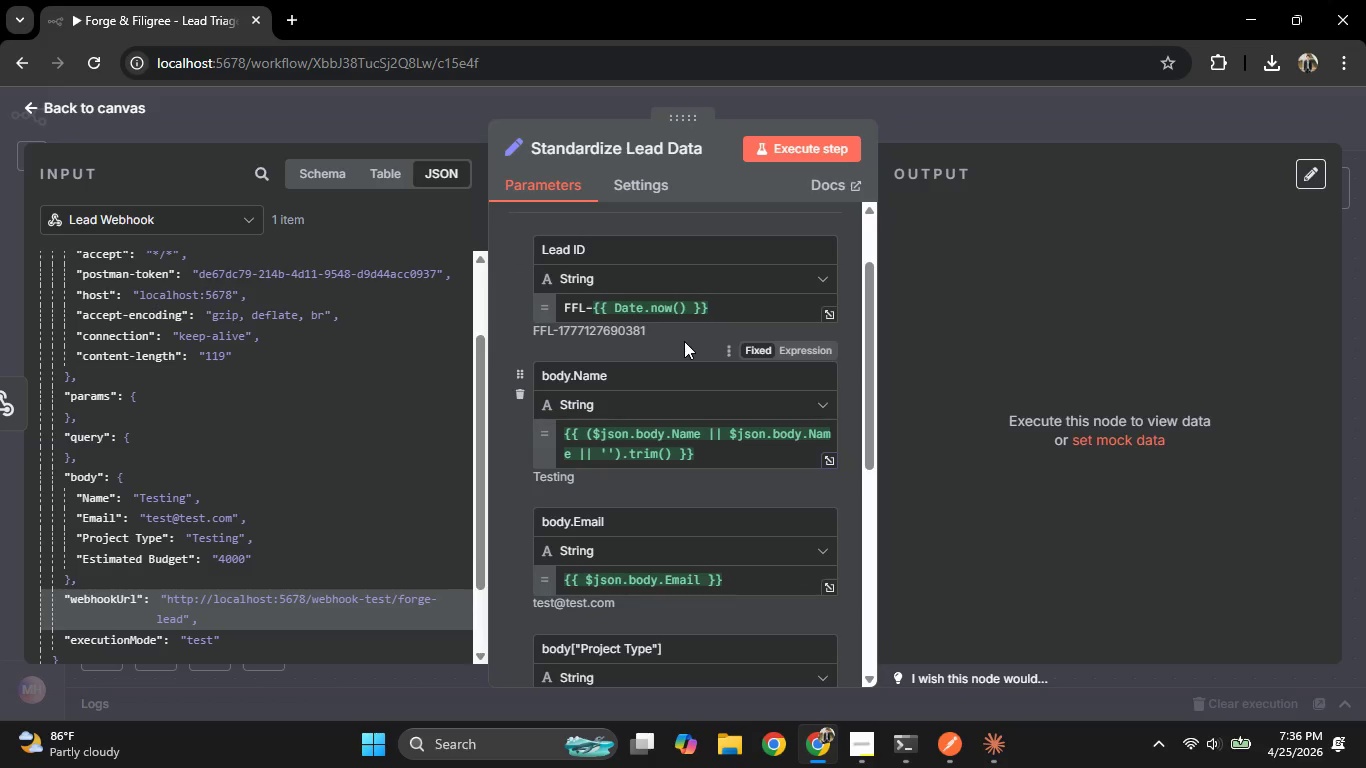 
scroll: coordinate [684, 341], scroll_direction: down, amount: 2.0
 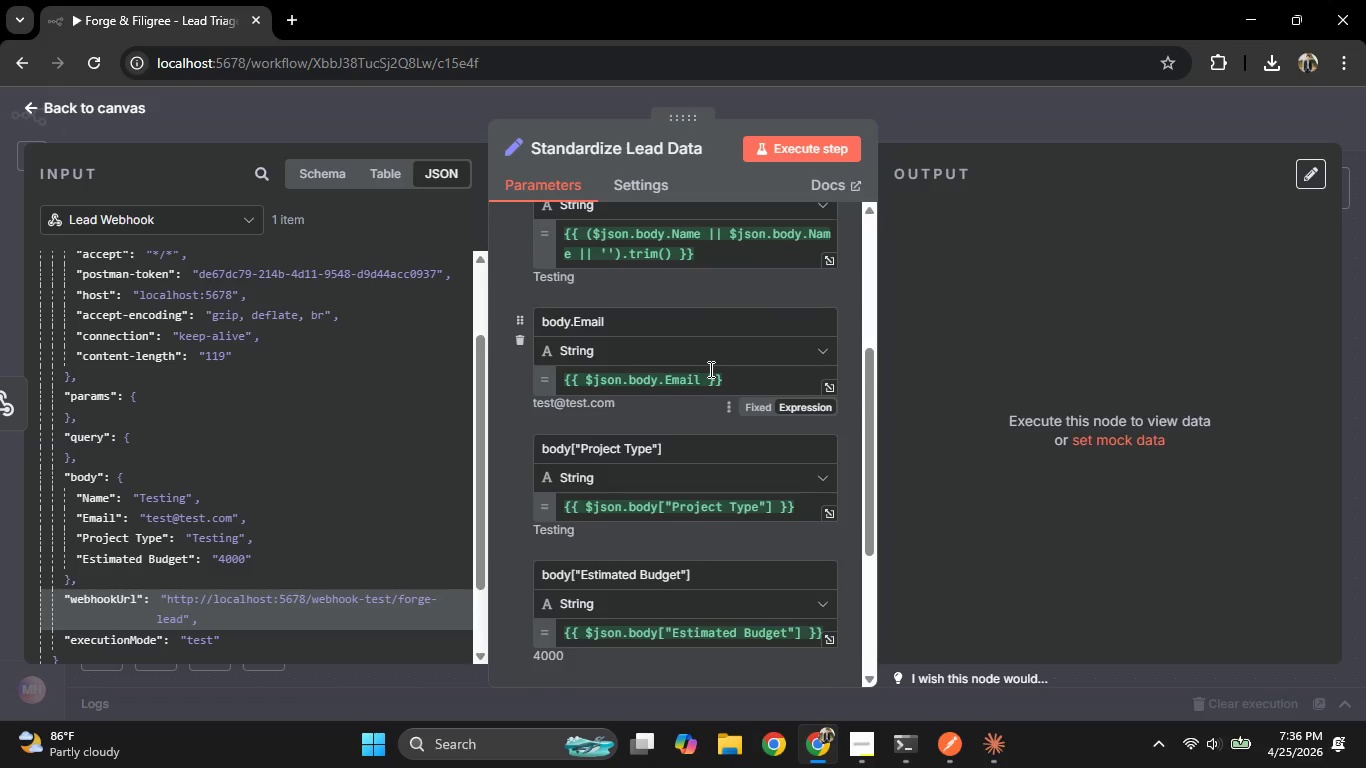 
wait(5.83)
 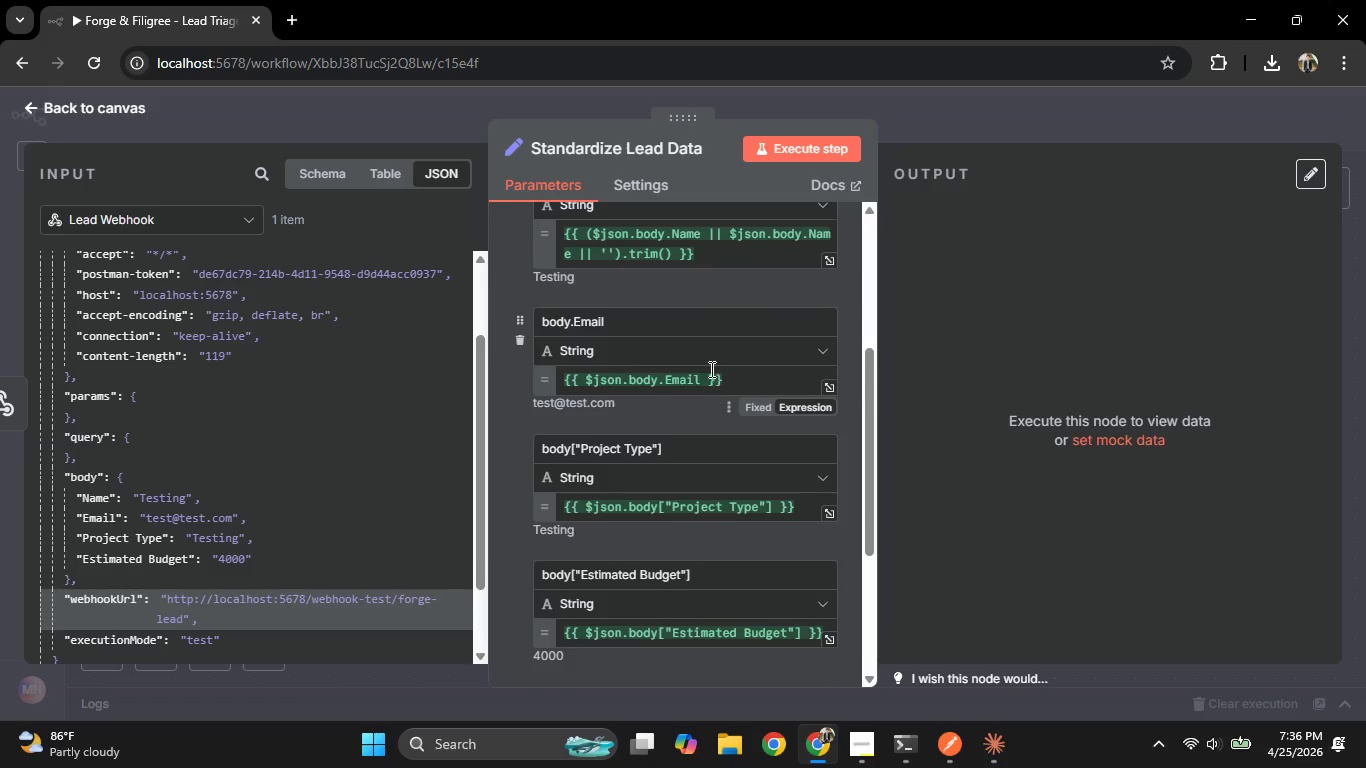 
left_click([586, 385])
 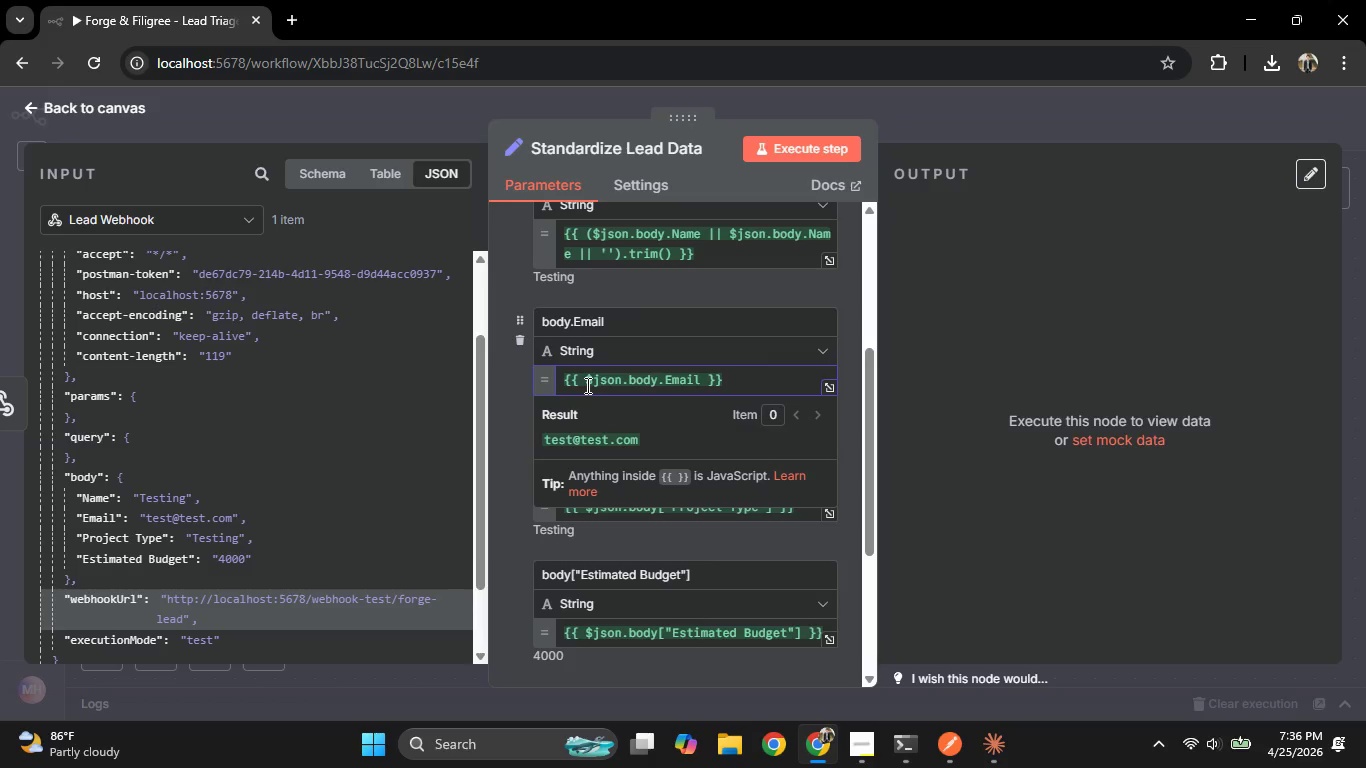 
key(Shift+9)
 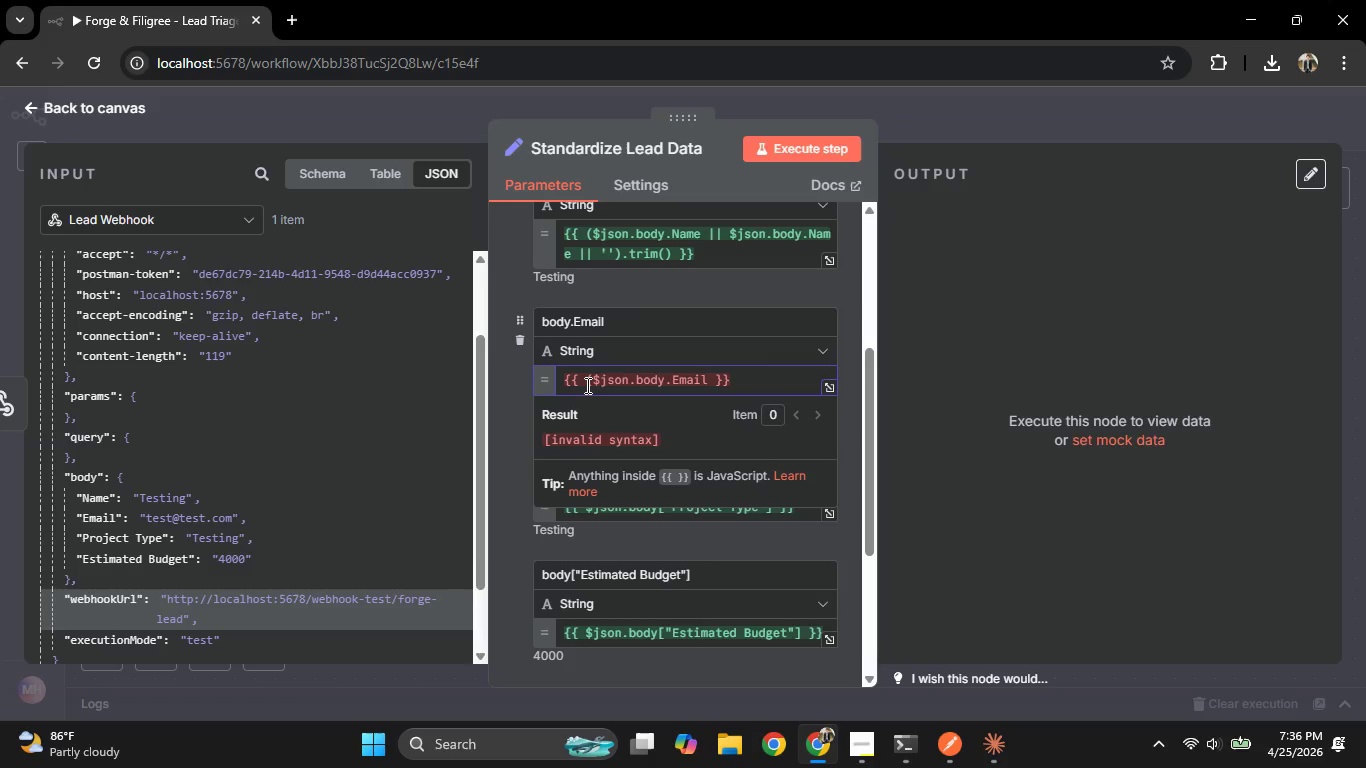 
hold_key(key=PageDown, duration=0.67)
 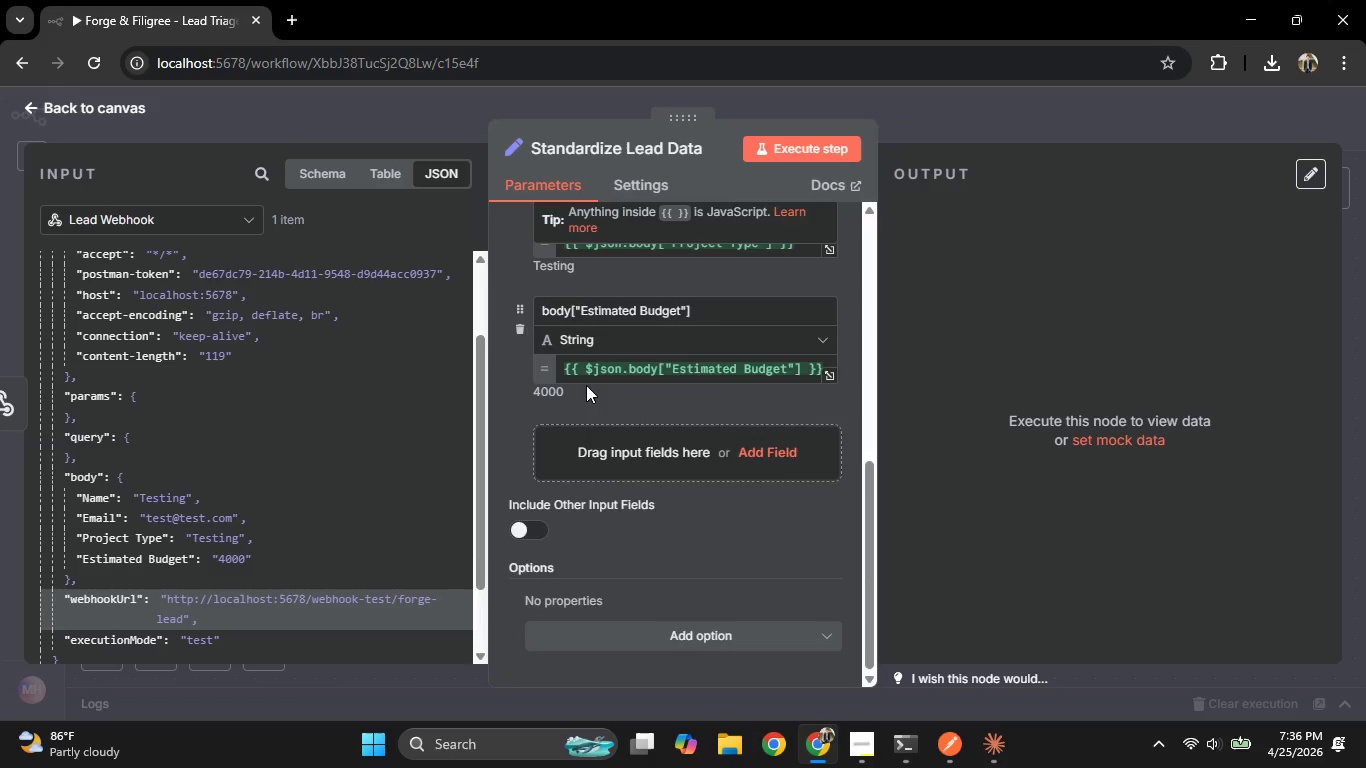 
hold_key(key=ArrowUp, duration=0.64)
 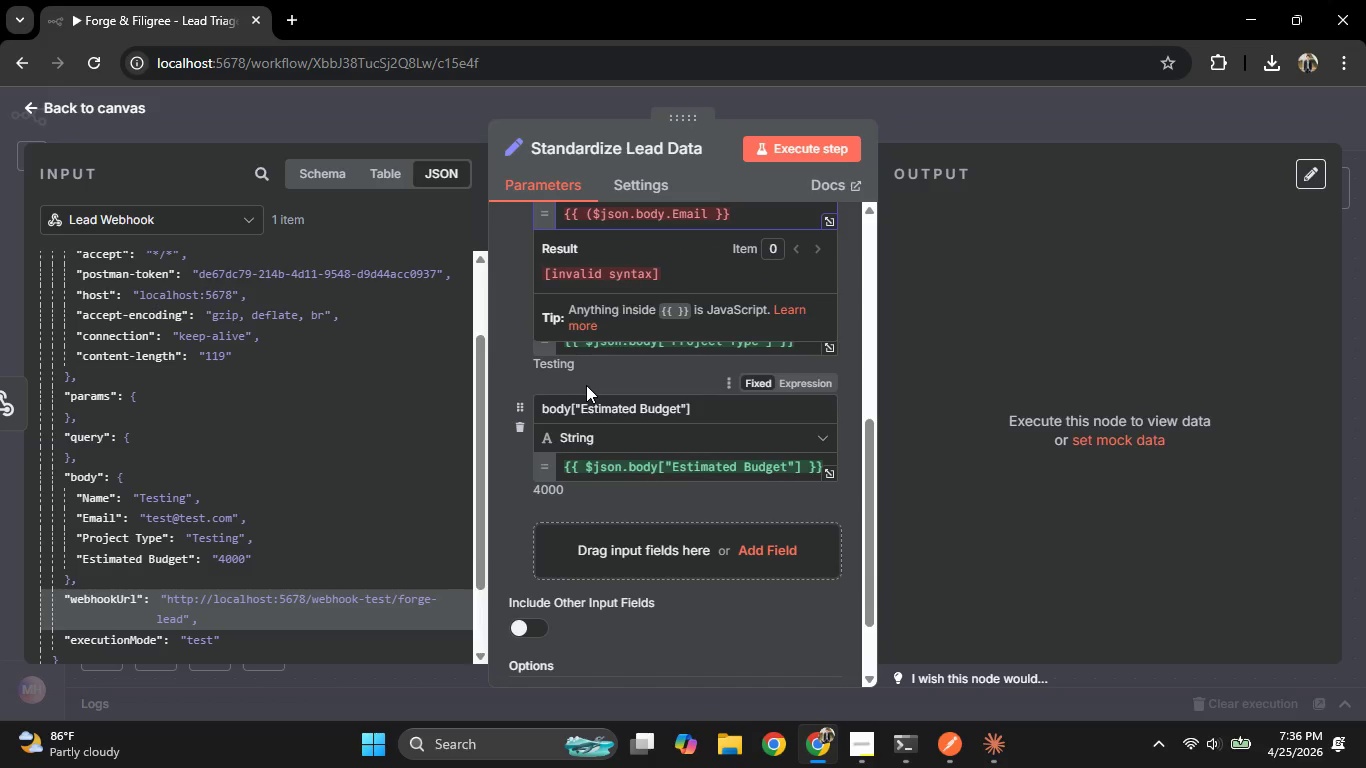 
key(ArrowUp)
 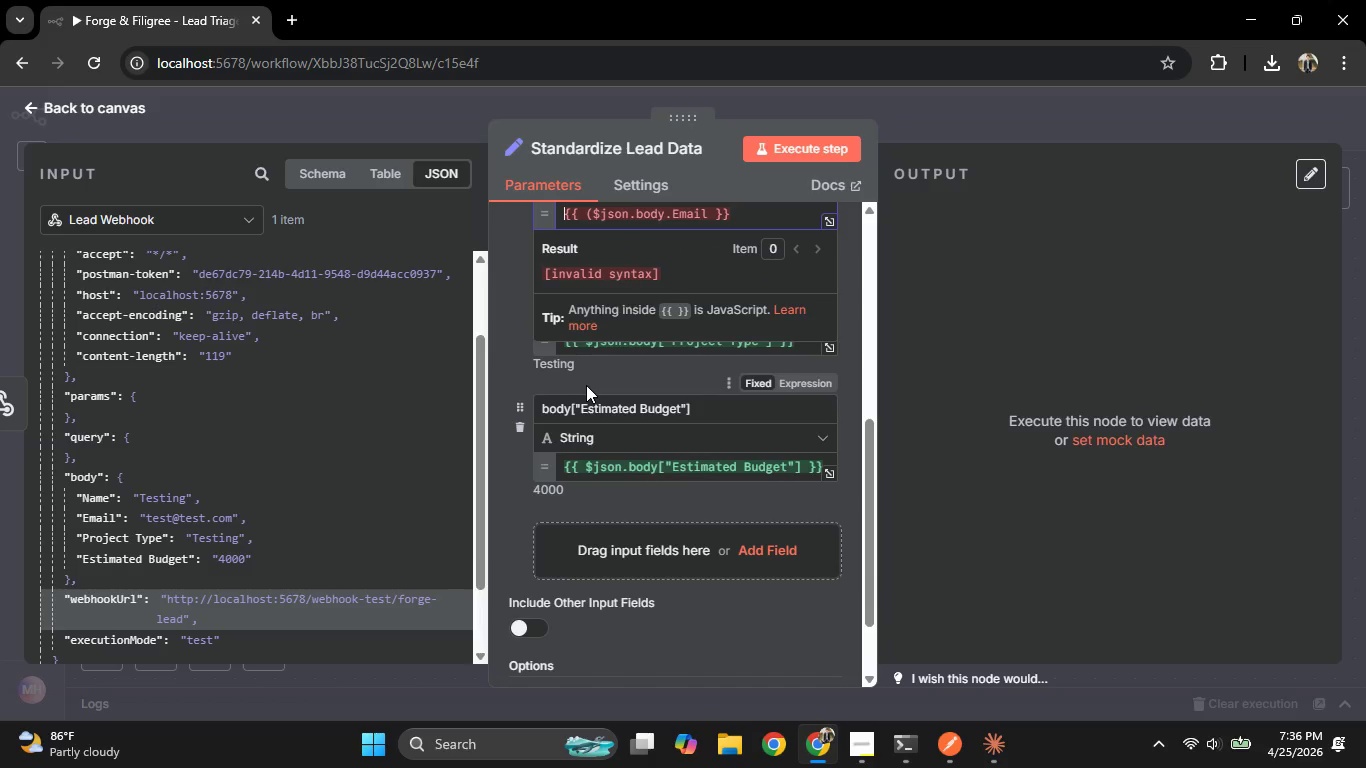 
key(ArrowUp)
 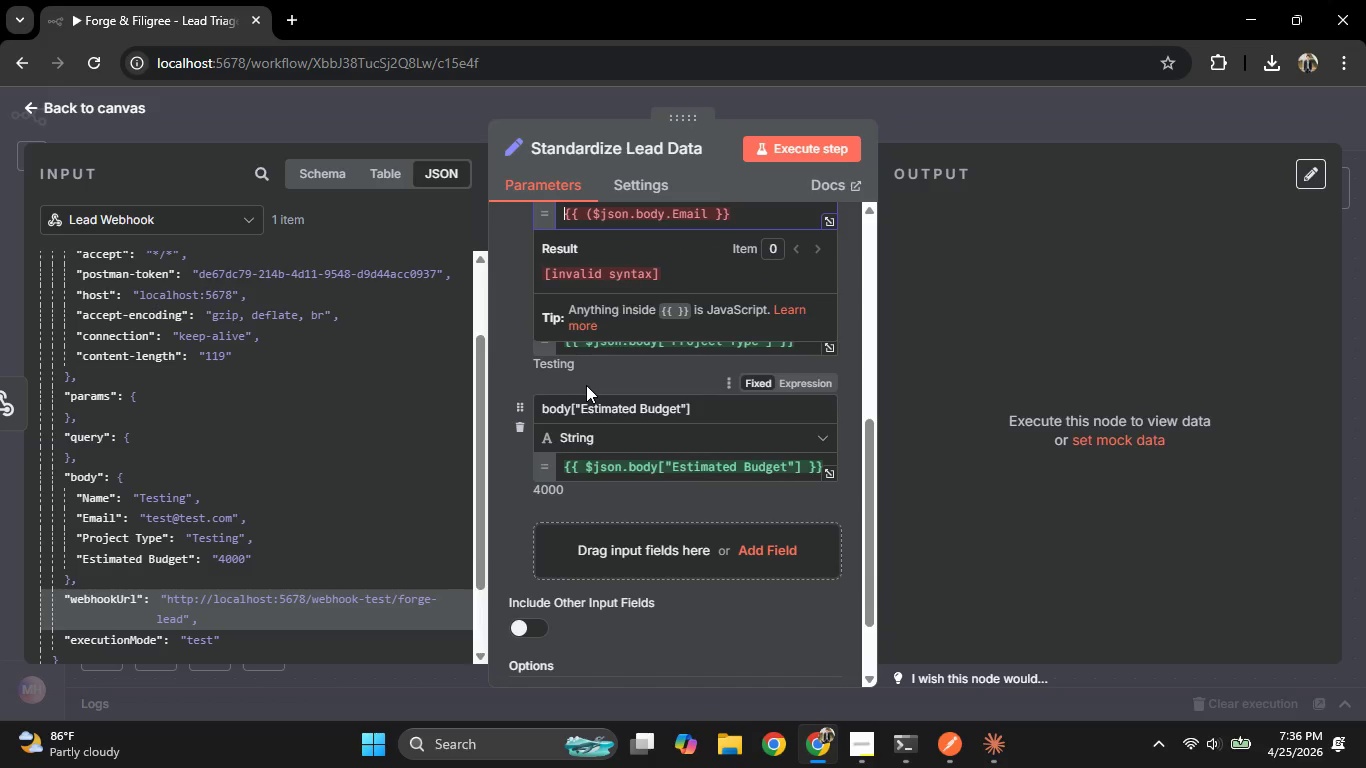 
key(ArrowUp)
 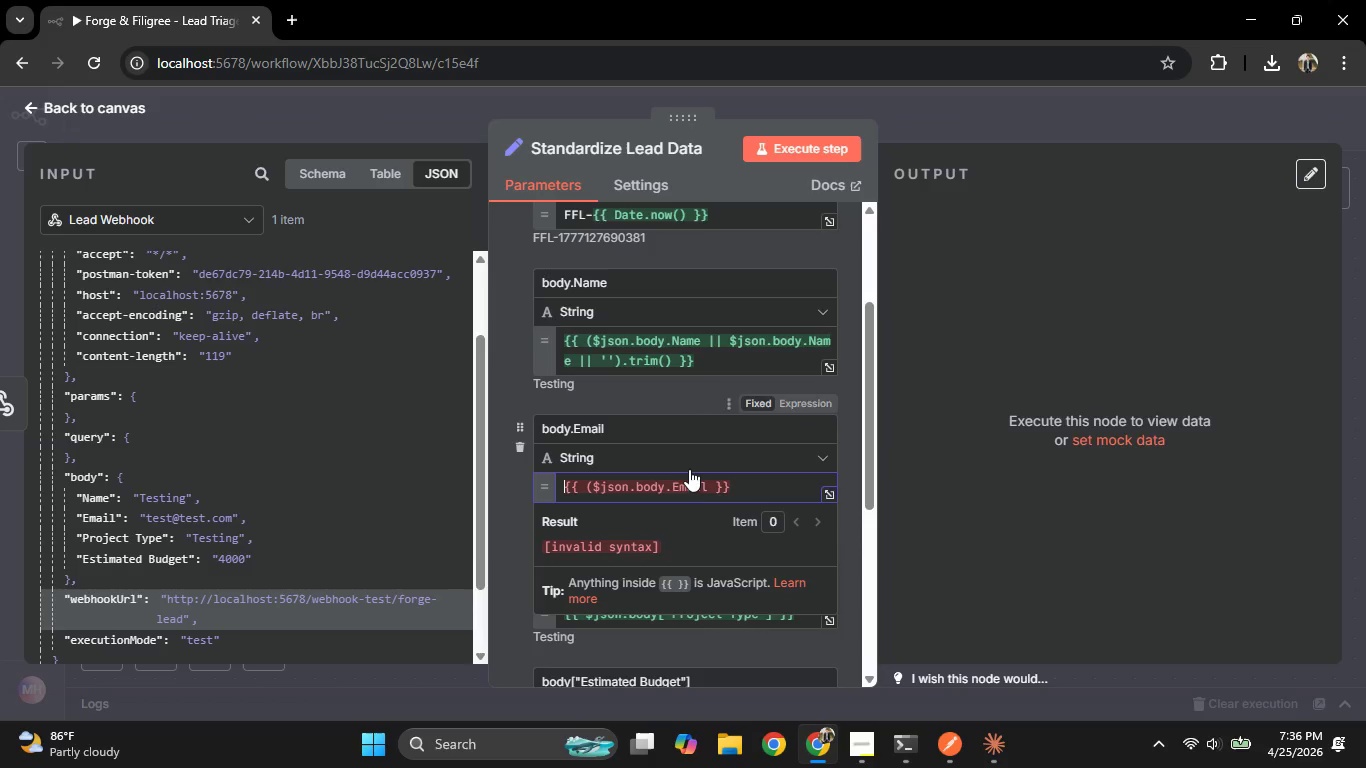 
left_click([713, 485])
 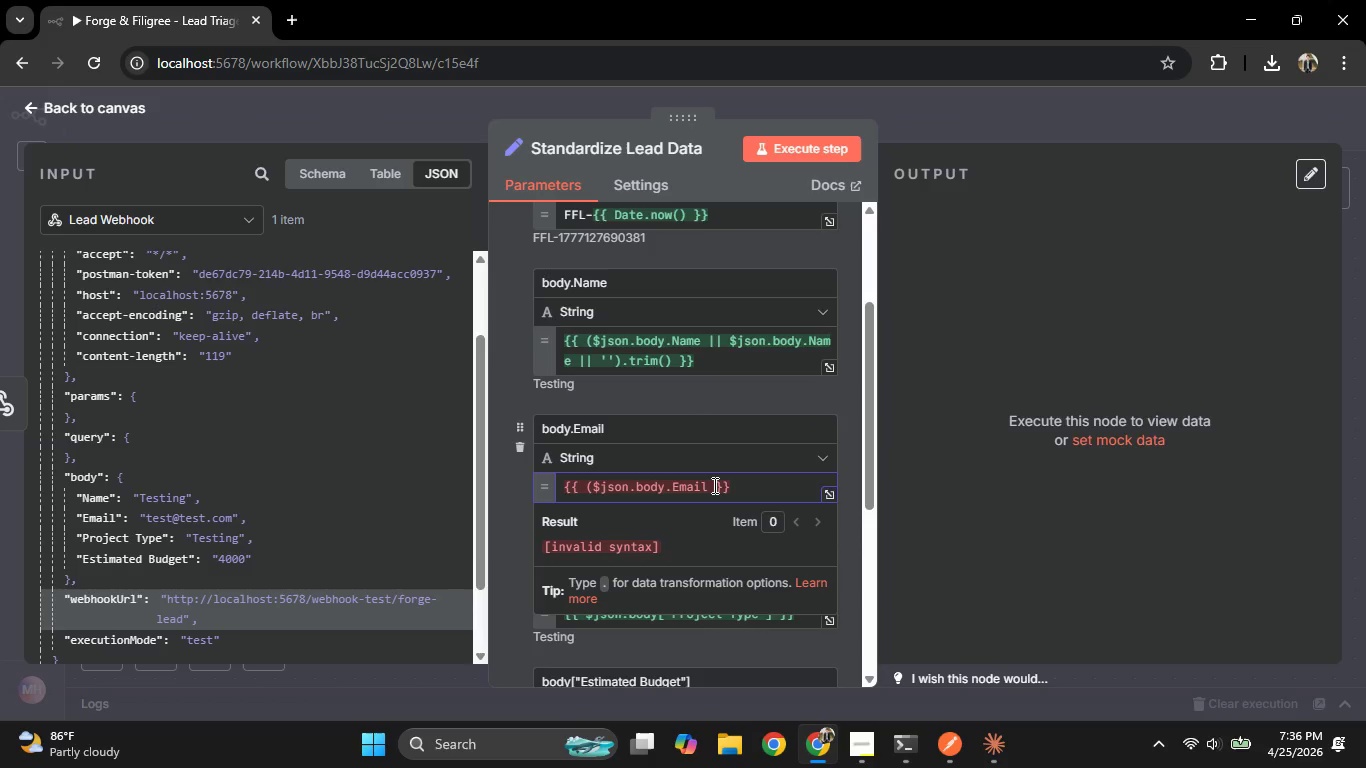 
type(|| $jso)
 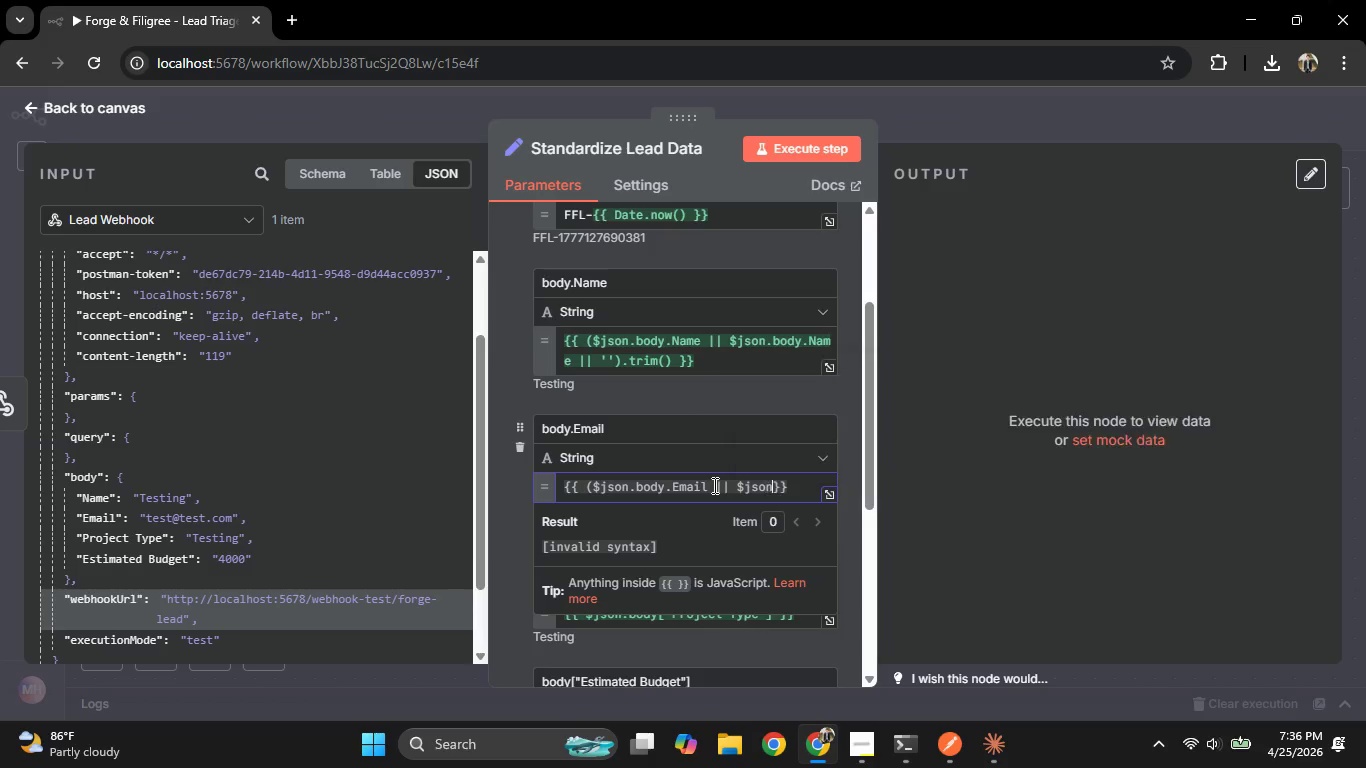 
 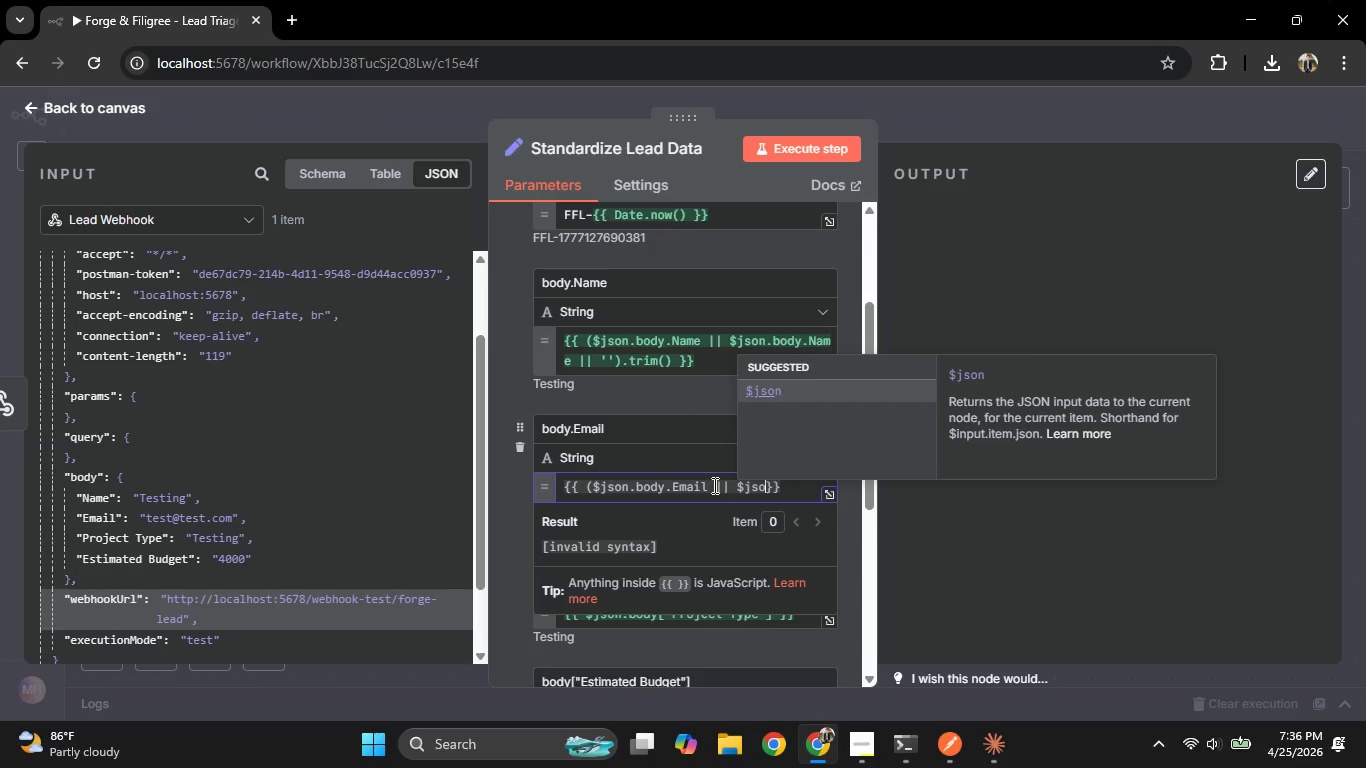 
key(Enter)
 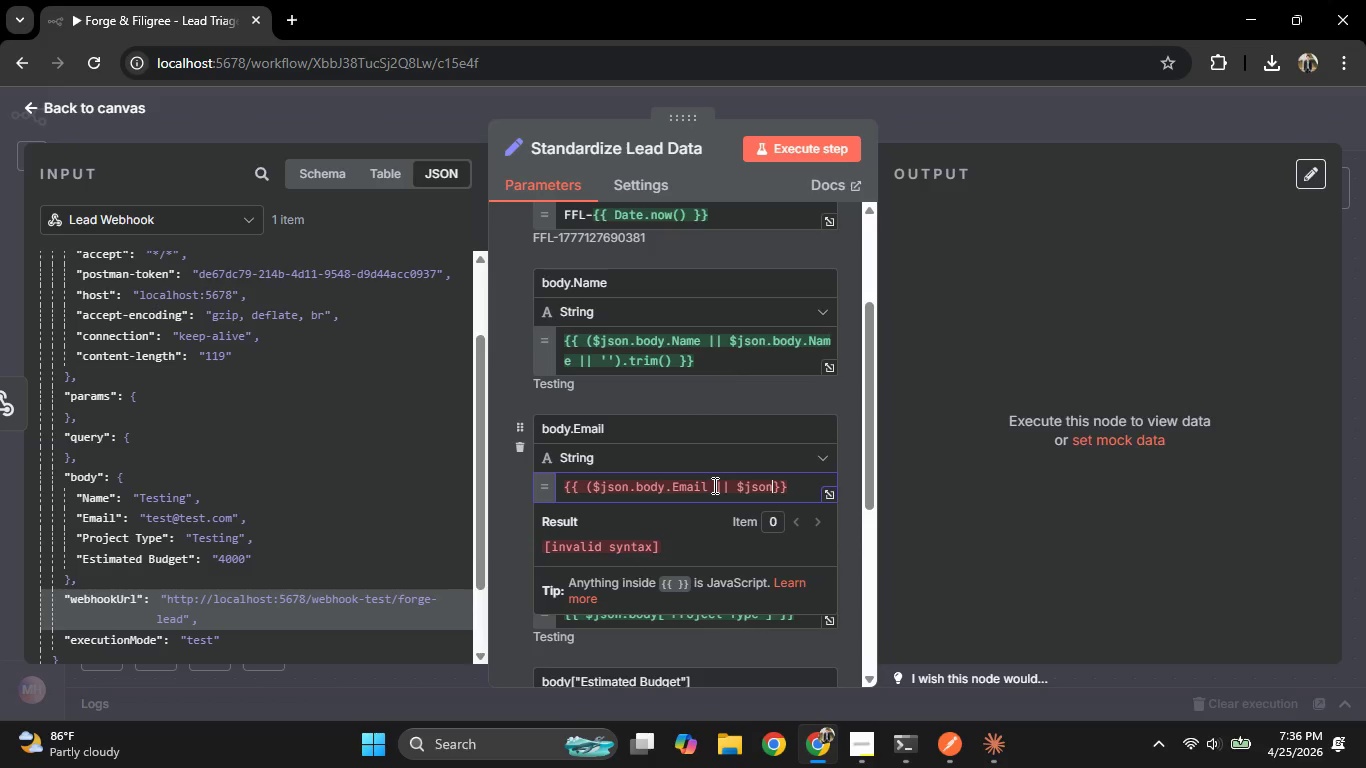 
type(.bo)
 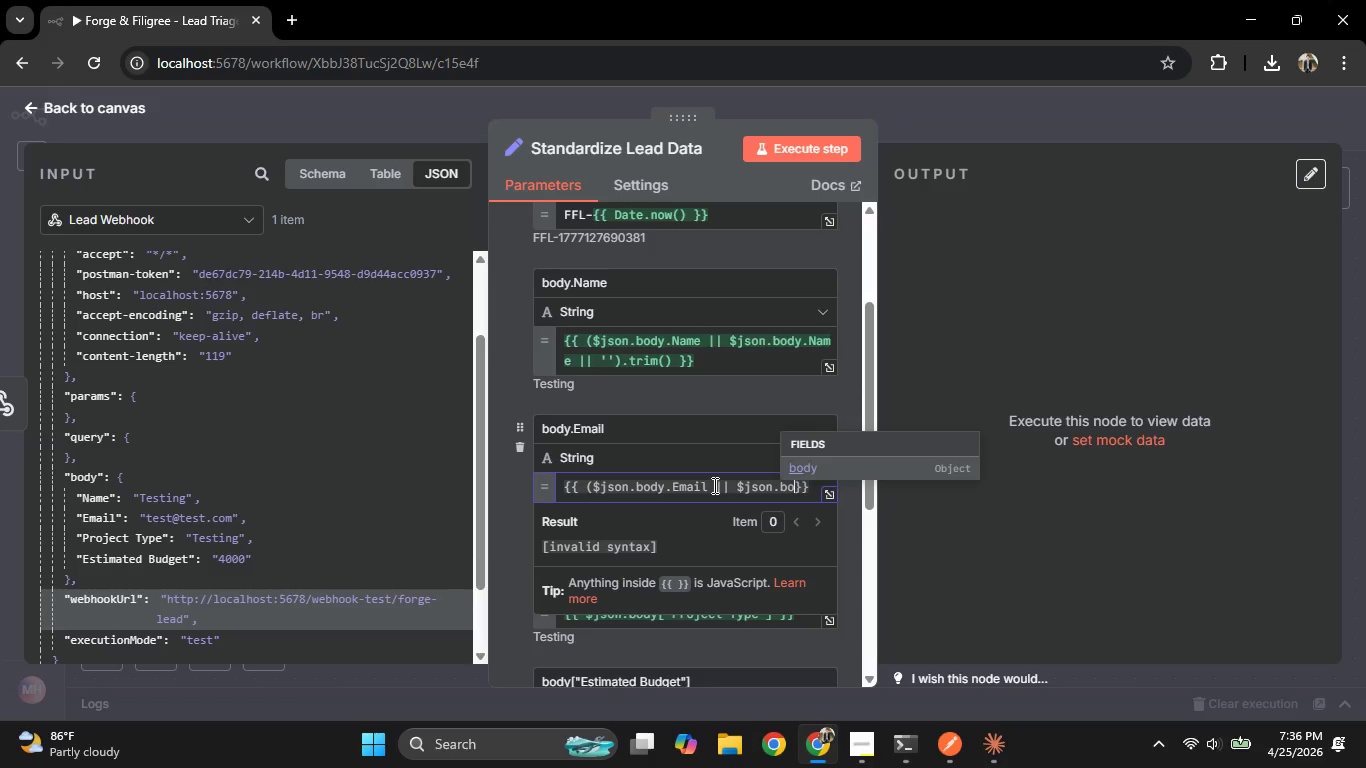 
key(Enter)
 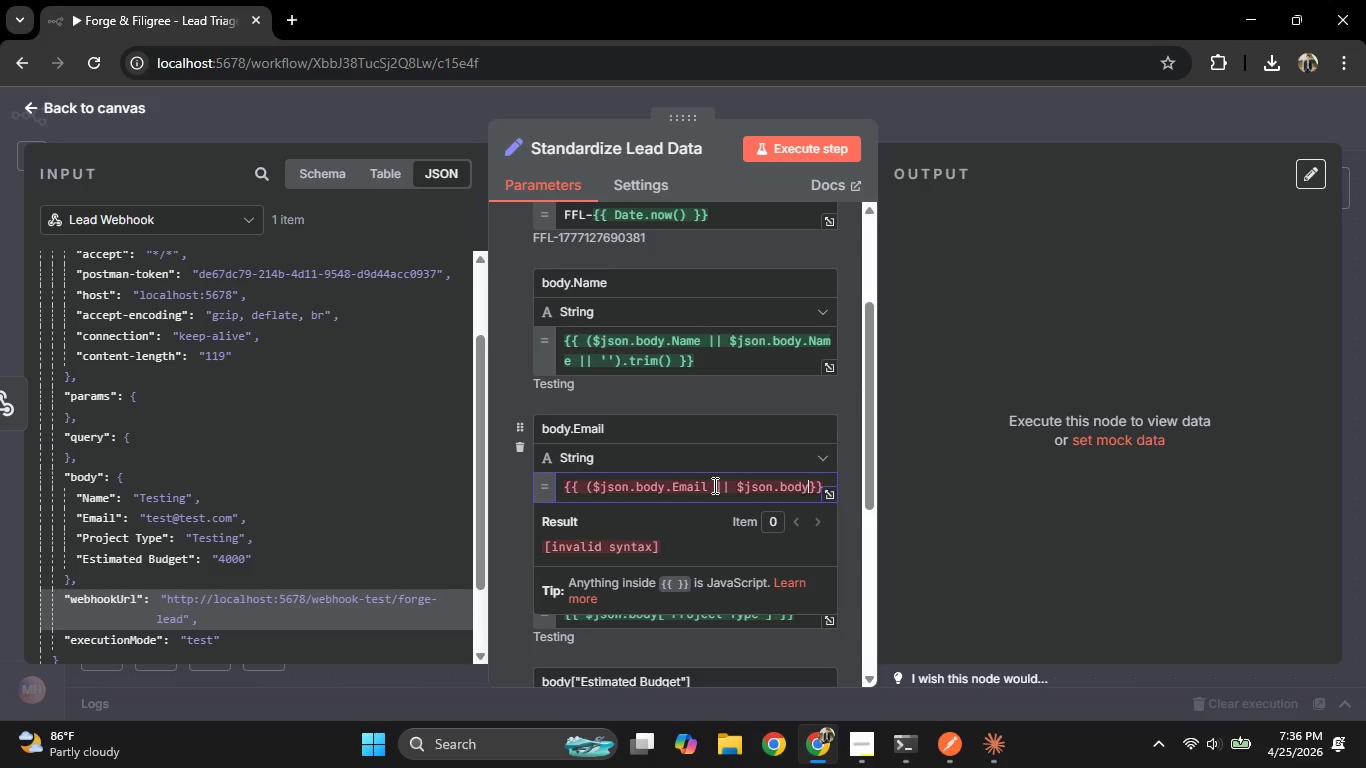 
type(.Email || ')
 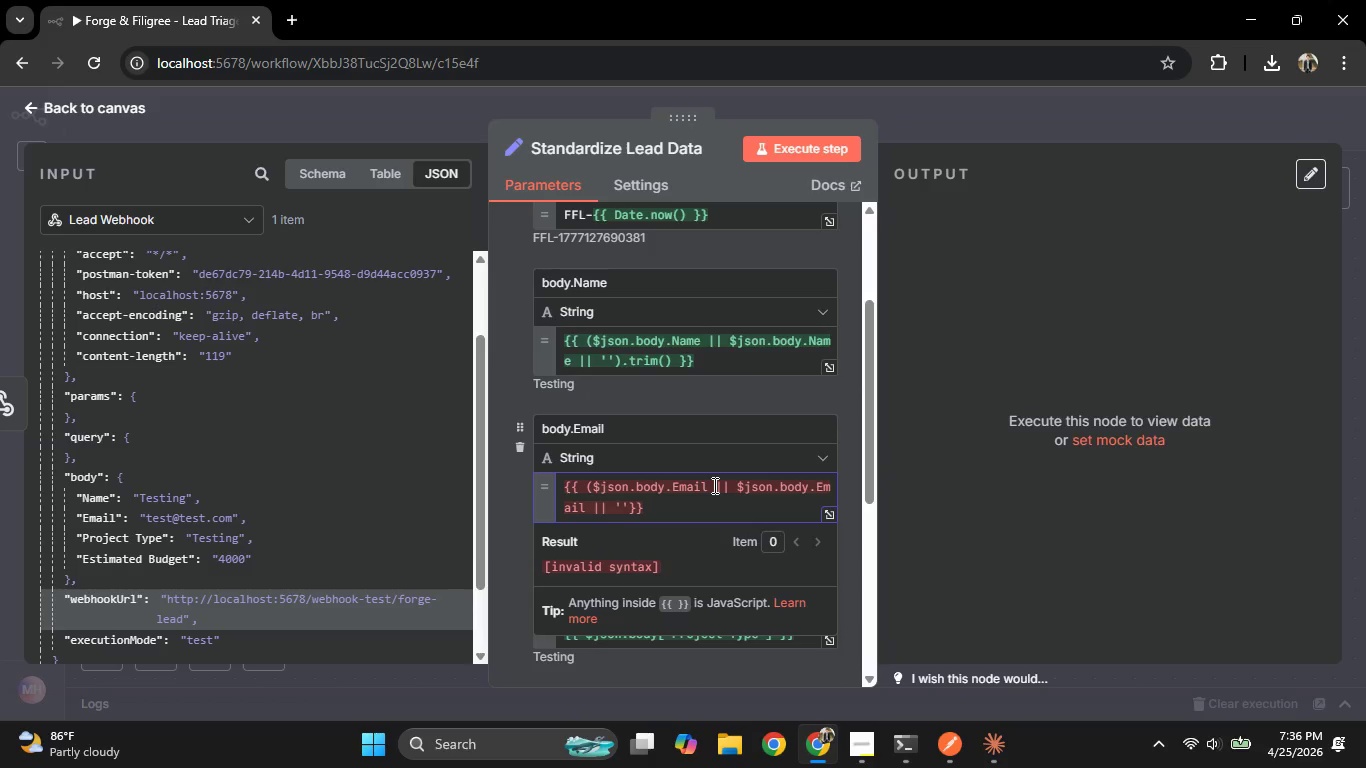 
key(ArrowRight)
 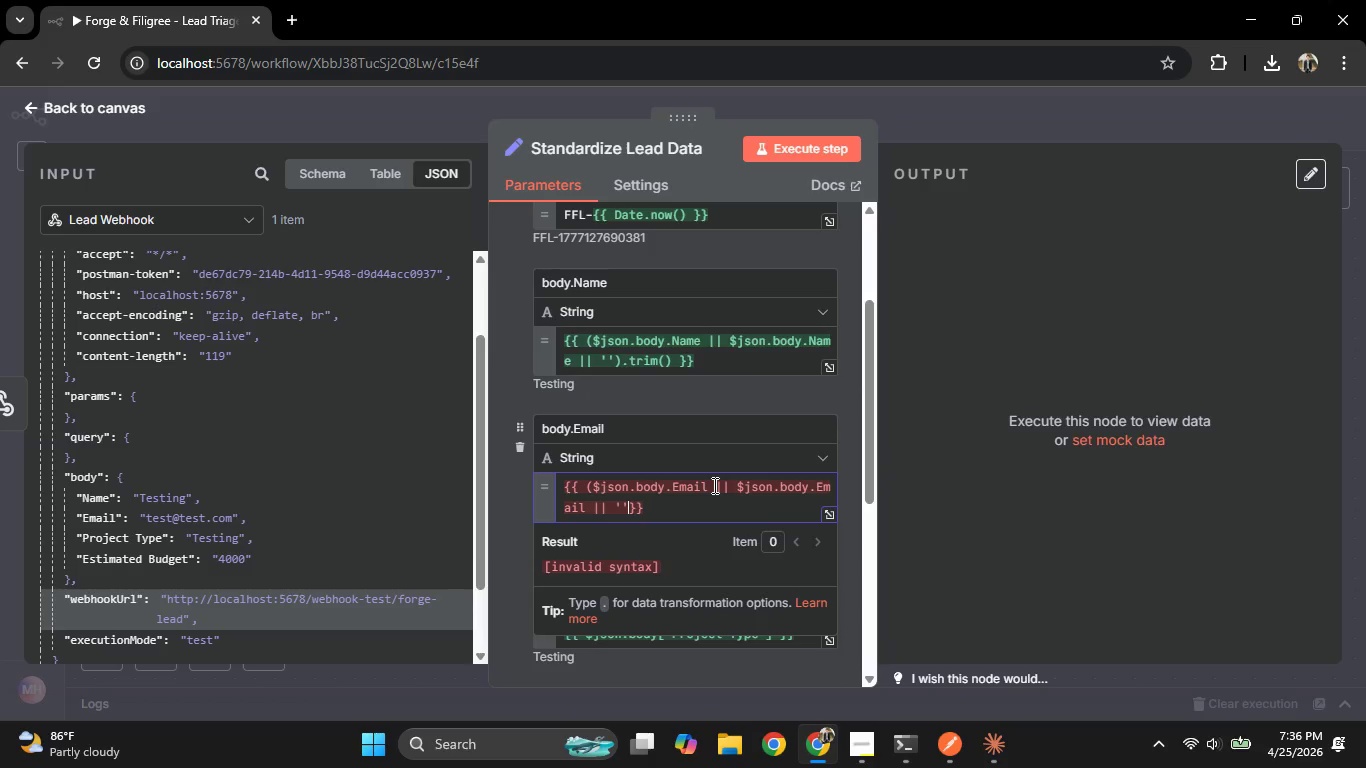 
type().trin)
key(Backspace)
type(m()
 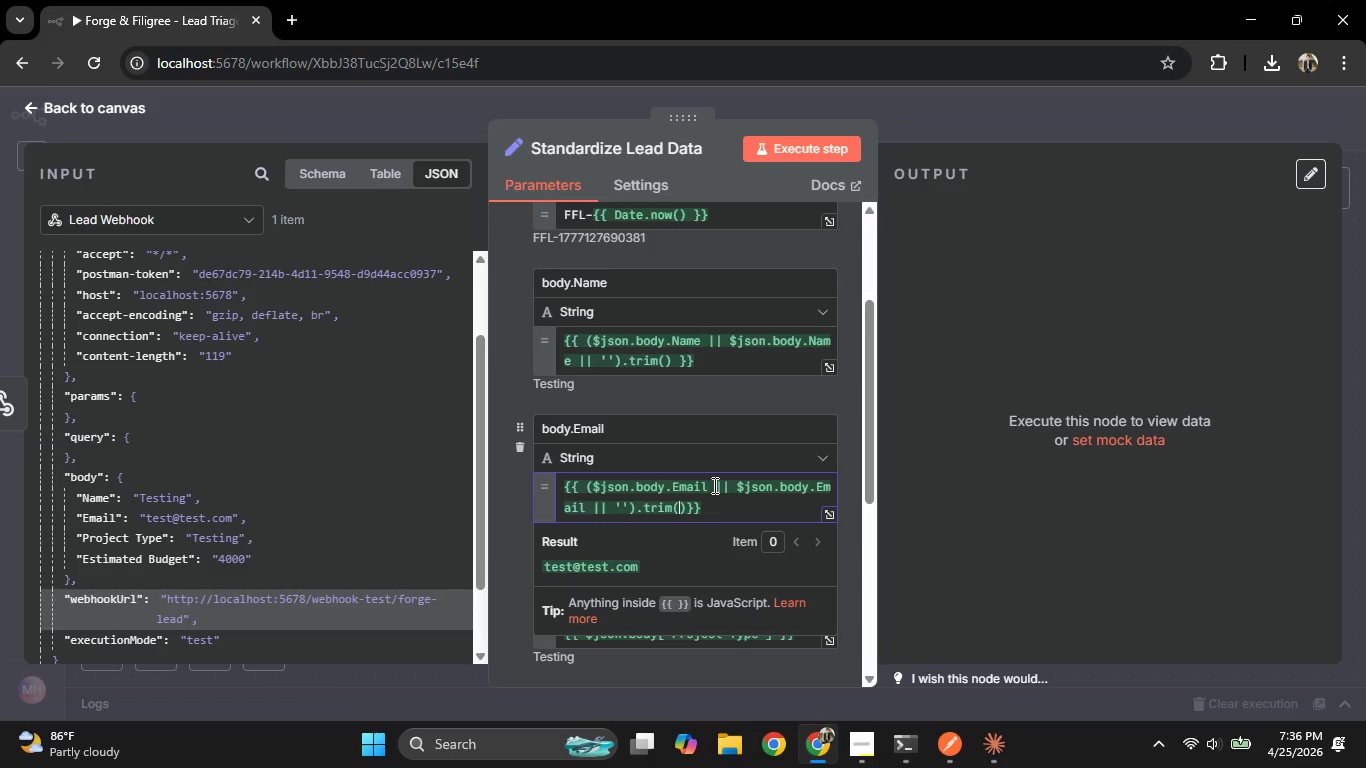 
key(ArrowRight)
 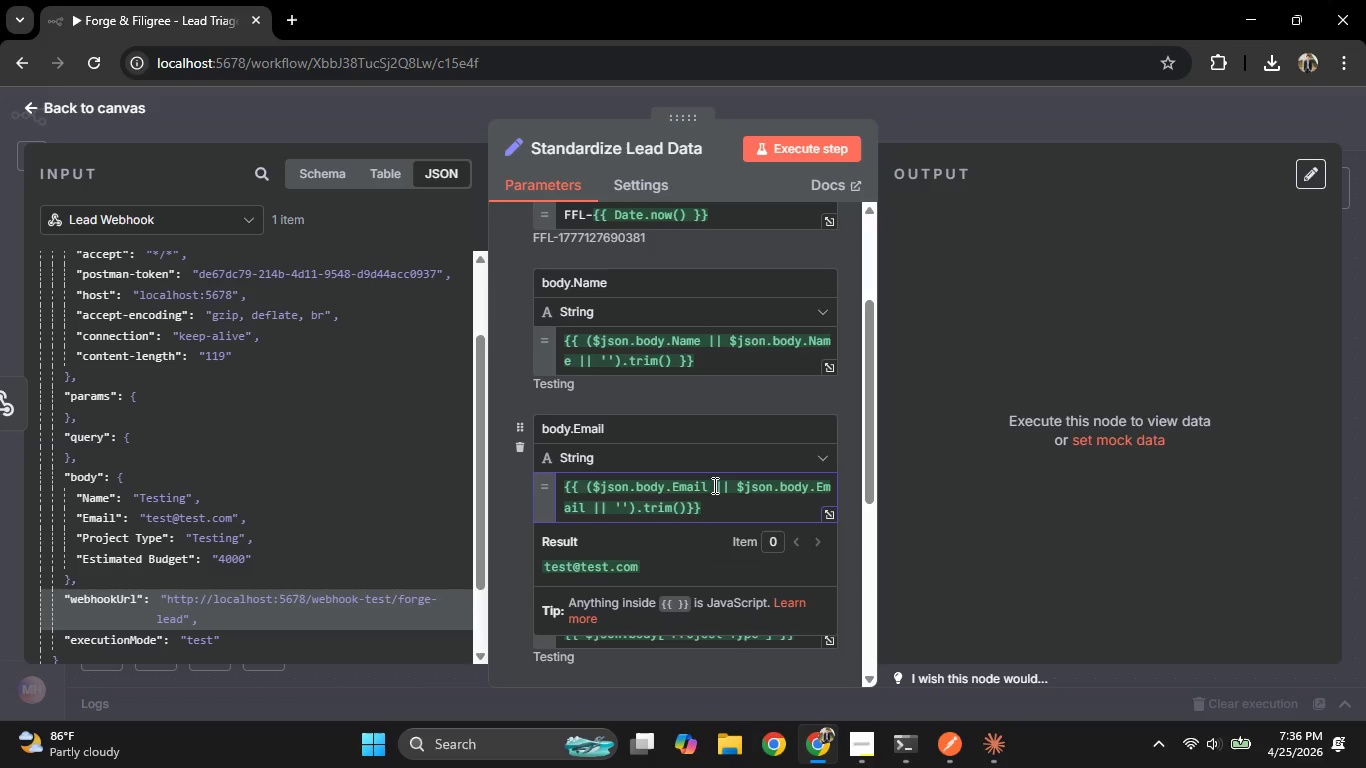 
type(.toLowerCase())
 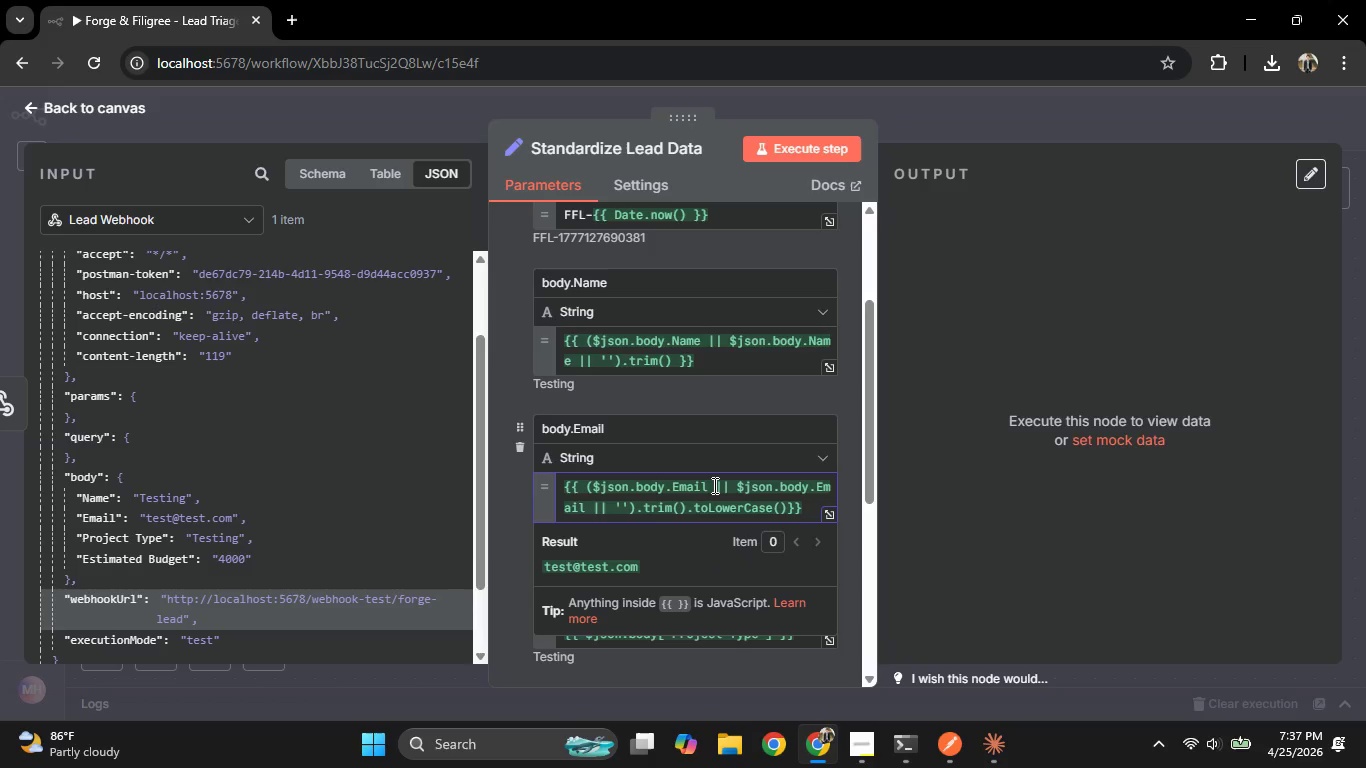 
left_click([694, 394])
 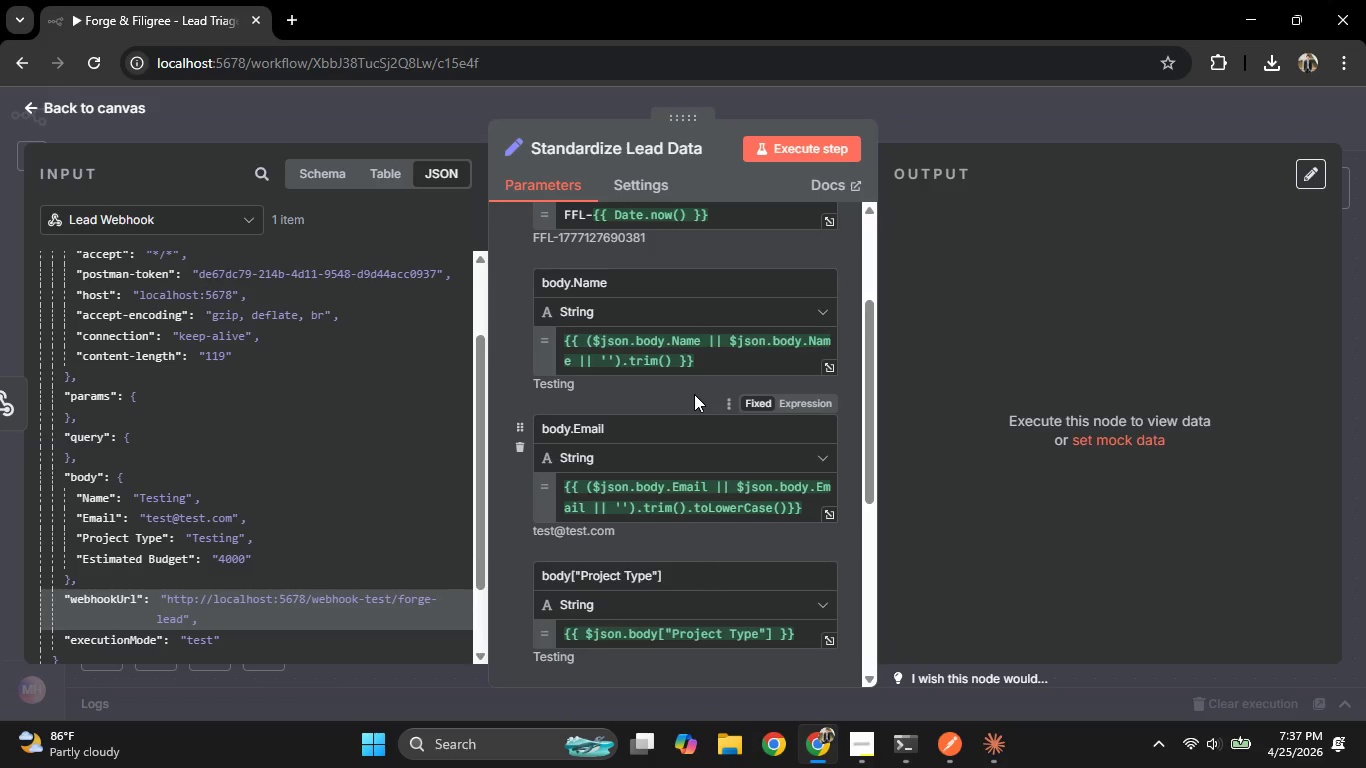 
scroll: coordinate [694, 394], scroll_direction: down, amount: 4.0
 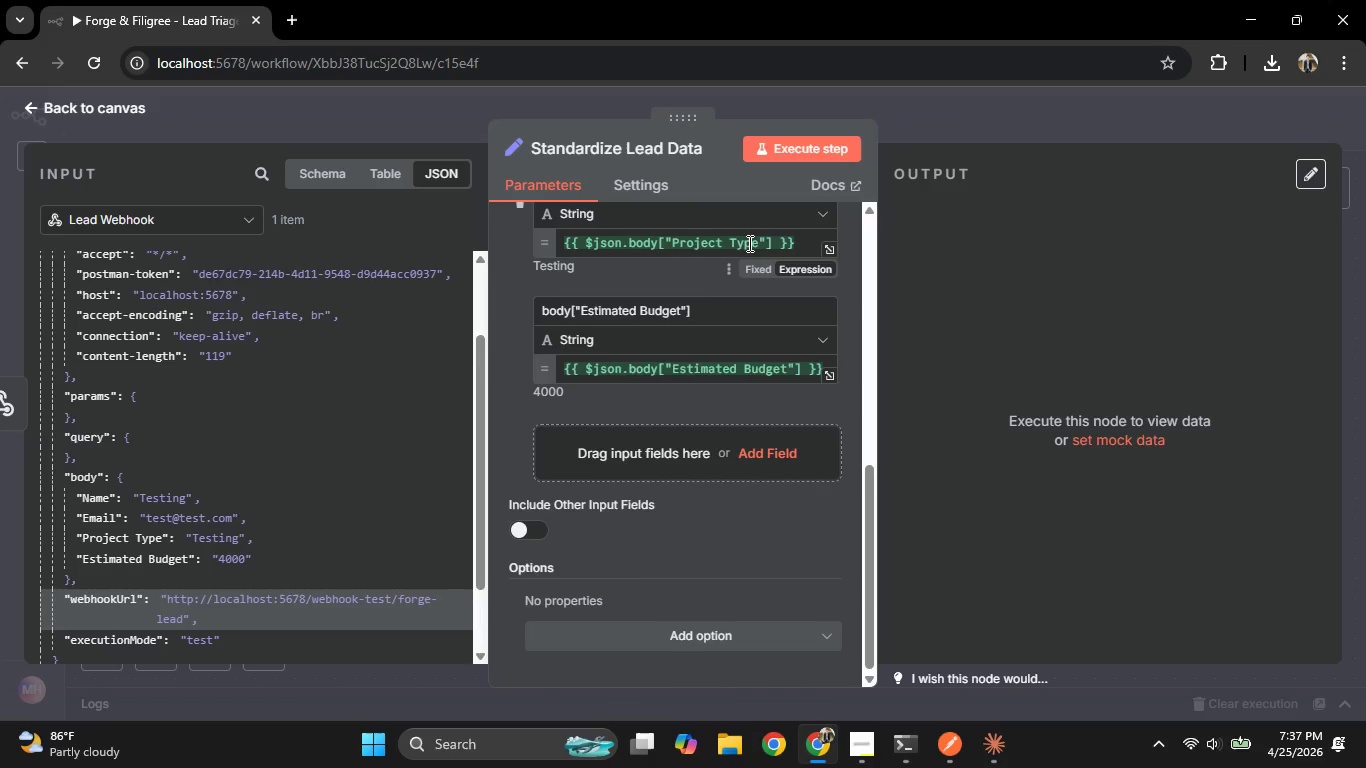 
left_click([748, 243])
 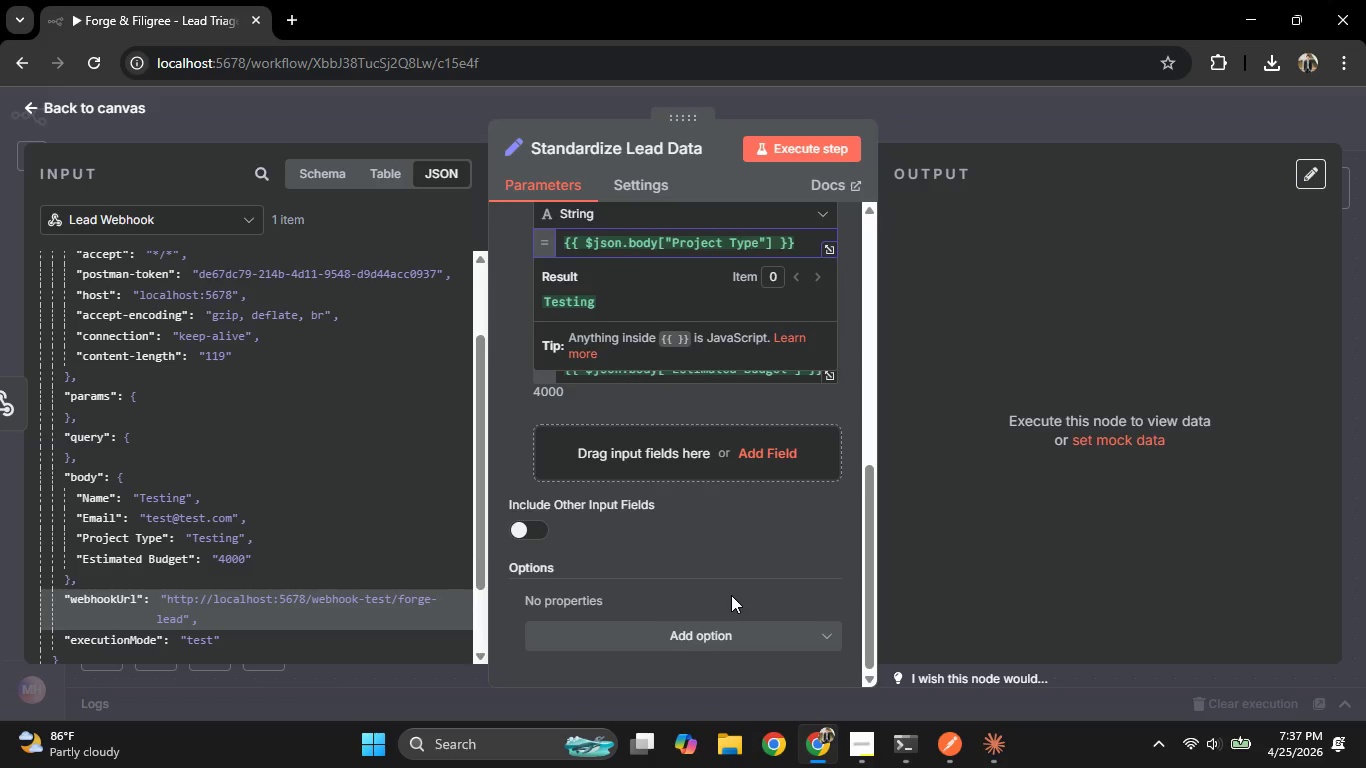 
wait(10.91)
 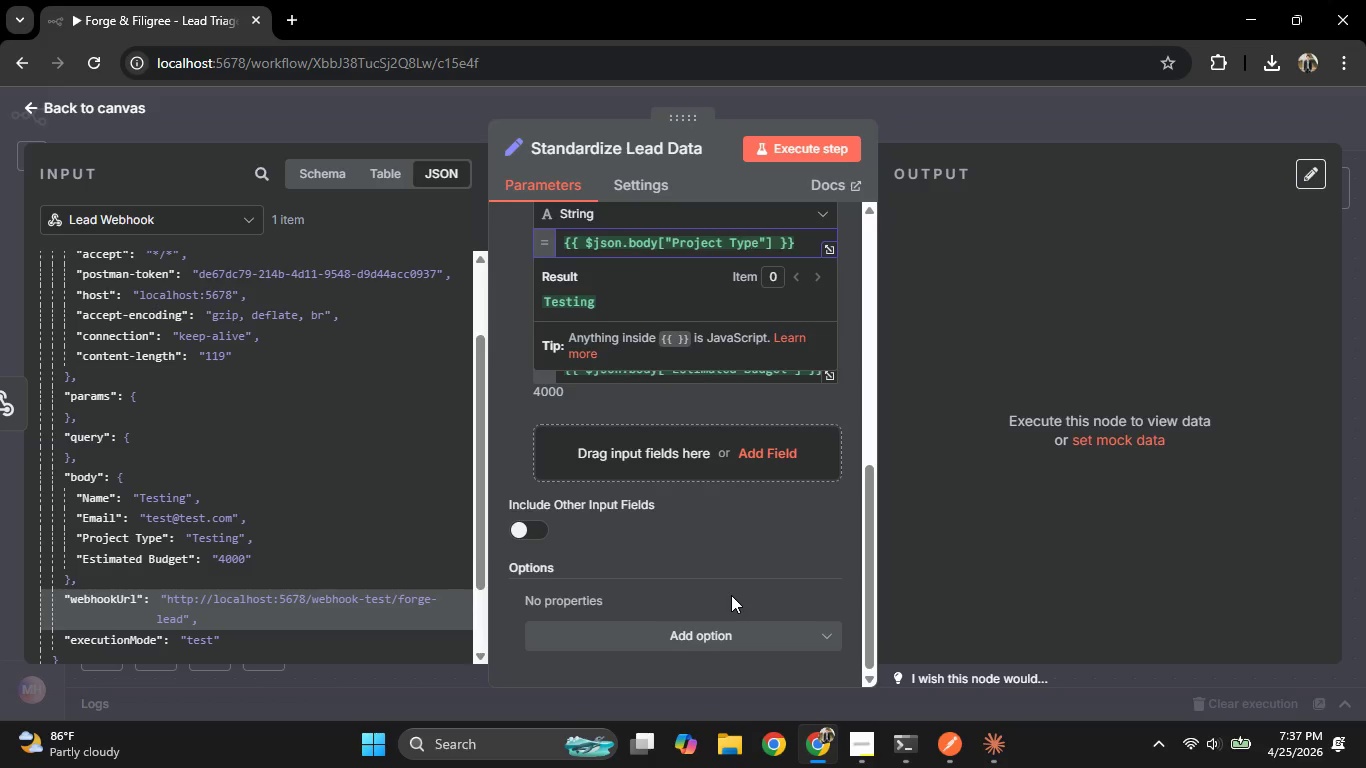 
left_click([725, 566])
 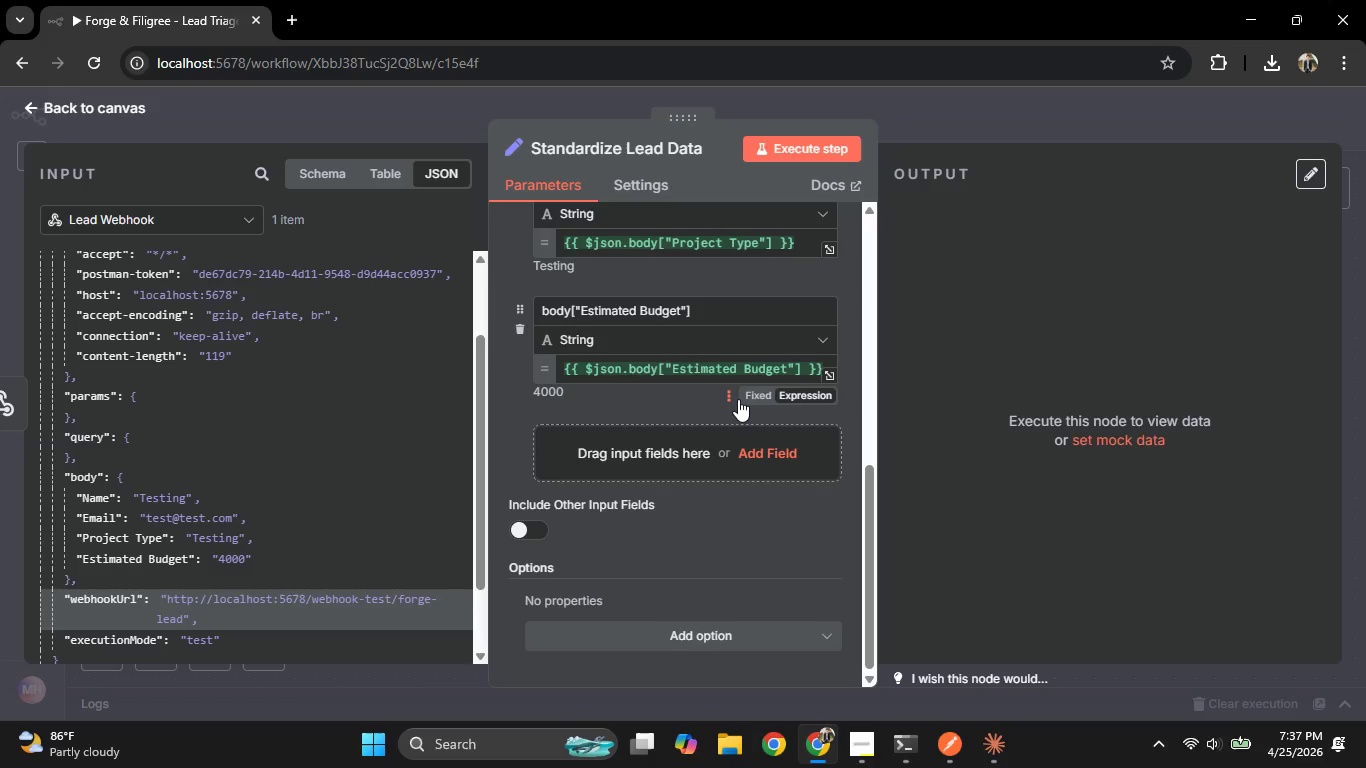 
wait(8.06)
 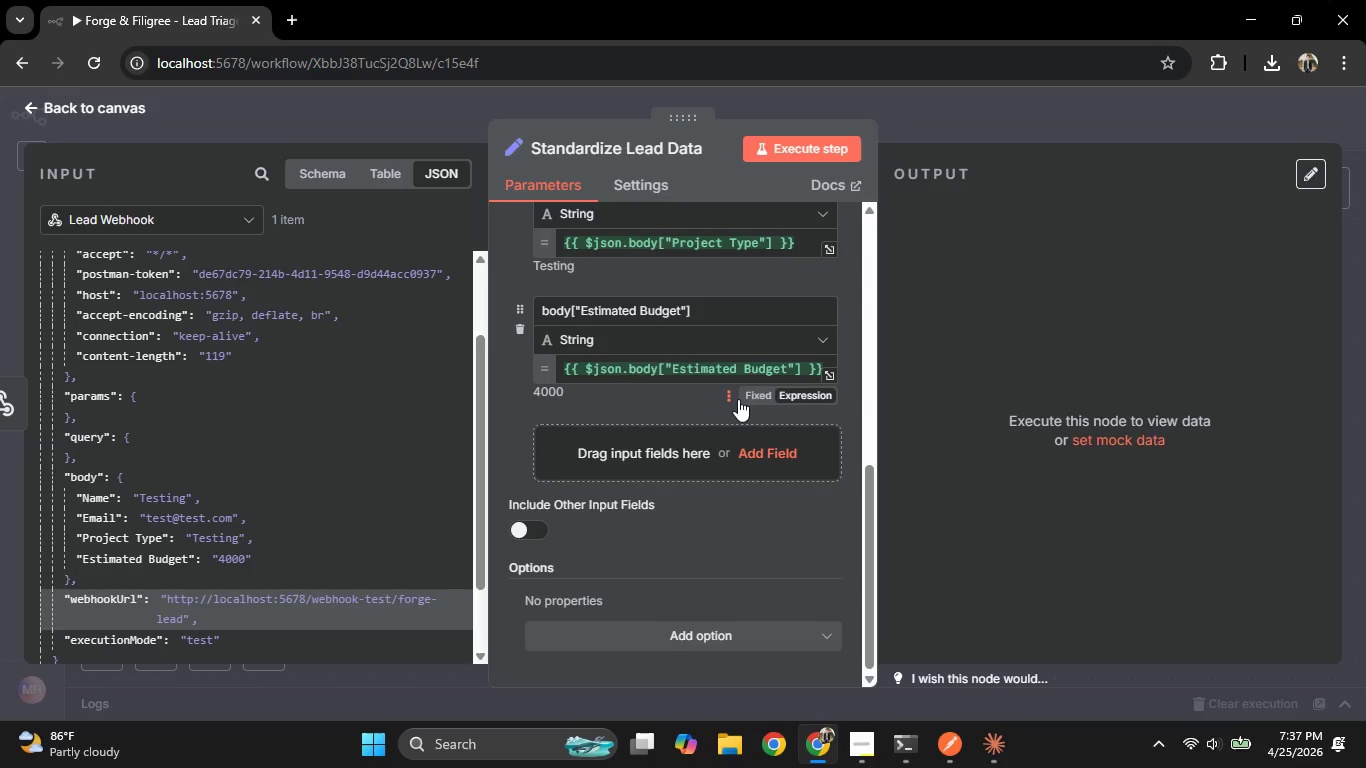 
scroll: coordinate [628, 501], scroll_direction: up, amount: 2.0
 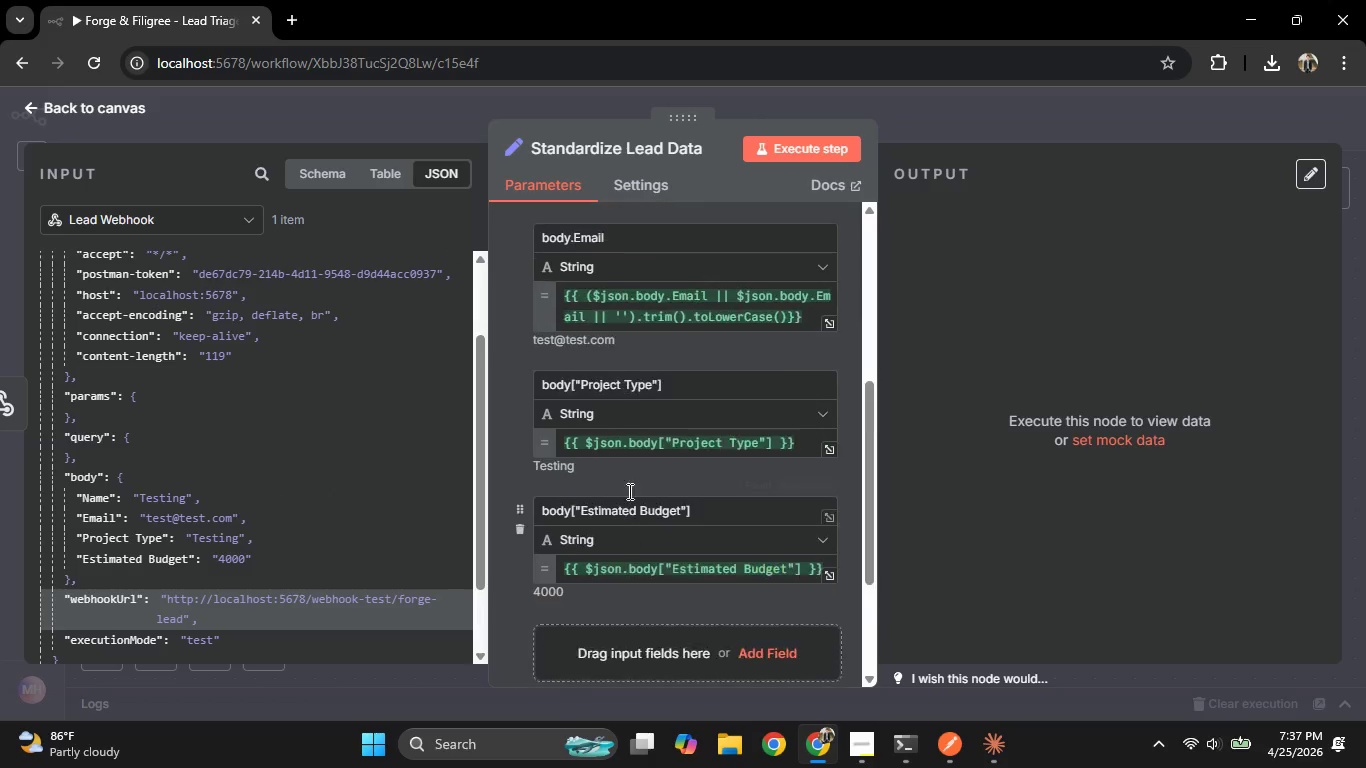 
mouse_move([676, 408])
 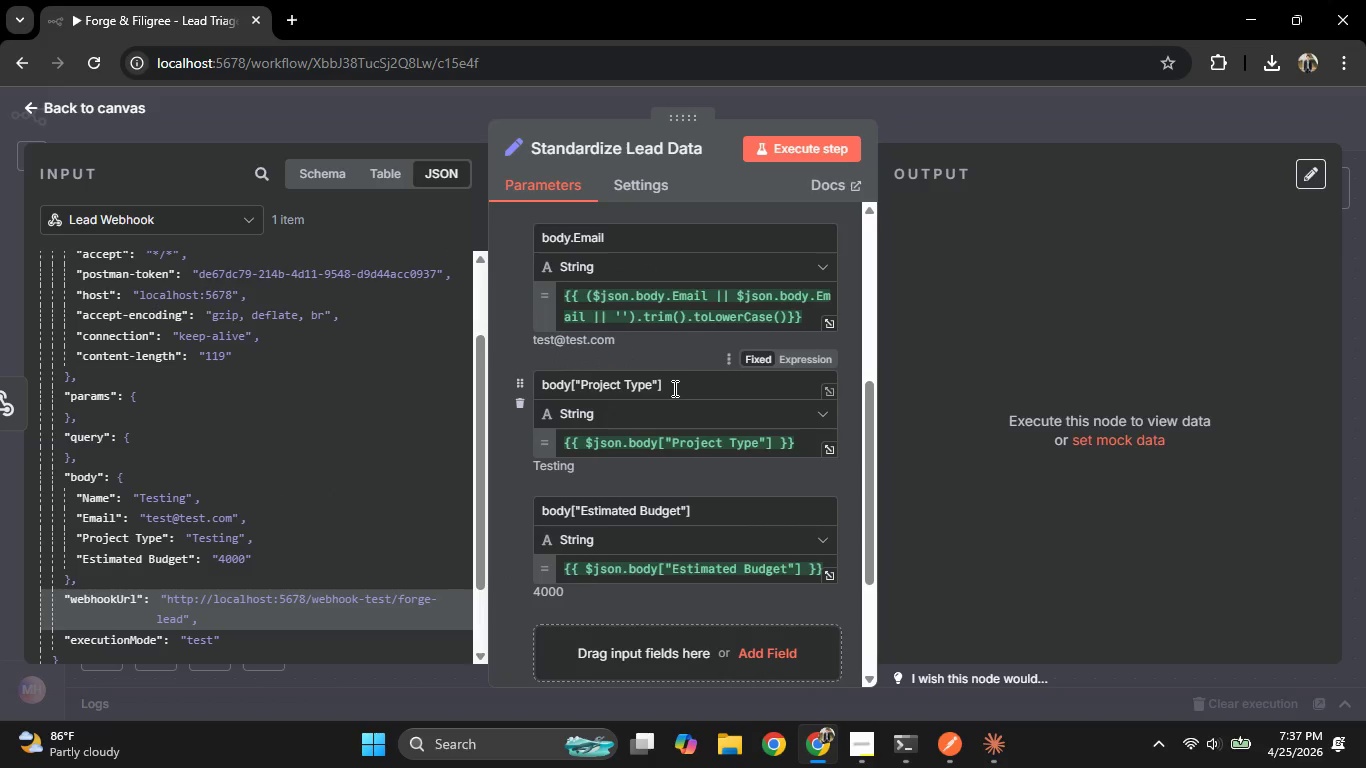 
left_click([673, 388])
 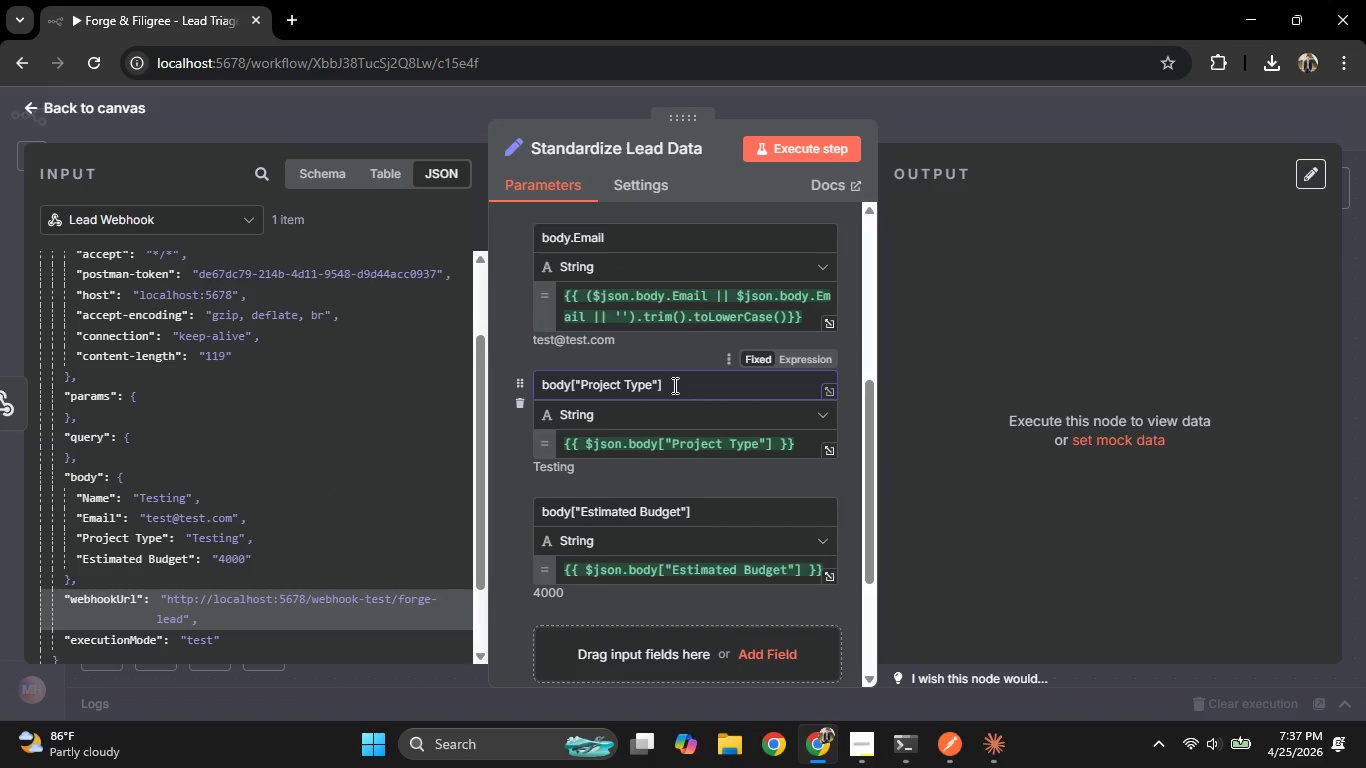 
scroll: coordinate [674, 440], scroll_direction: up, amount: 3.0
 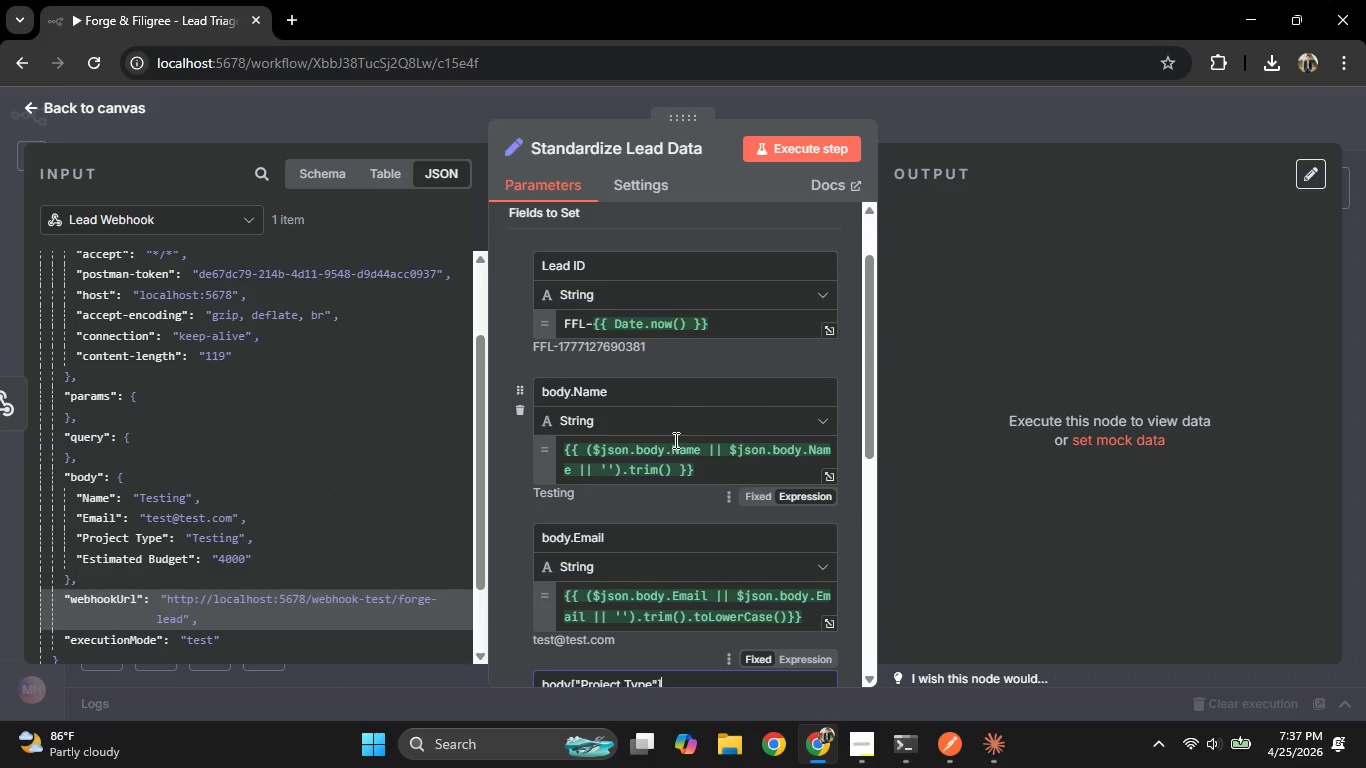 
scroll: coordinate [674, 440], scroll_direction: down, amount: 1.0
 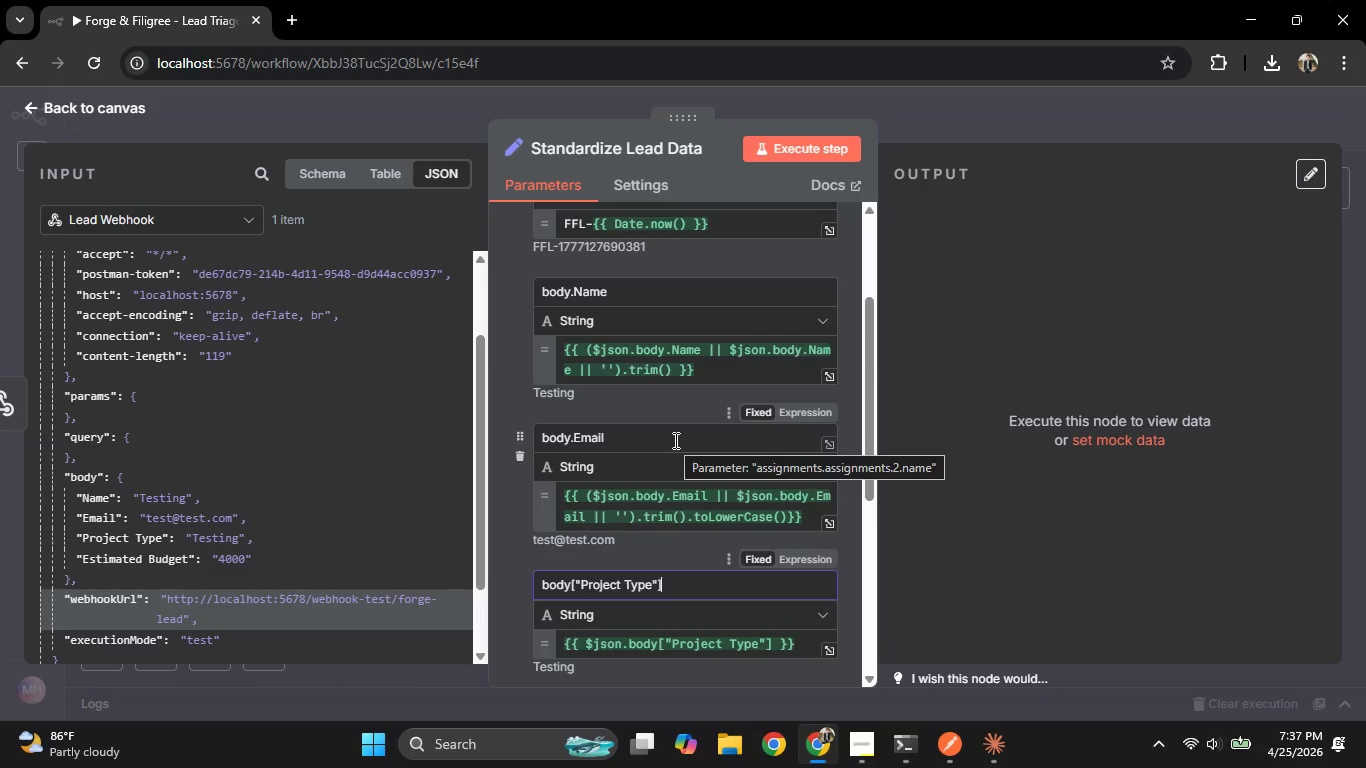 
scroll: coordinate [674, 440], scroll_direction: up, amount: 2.0
 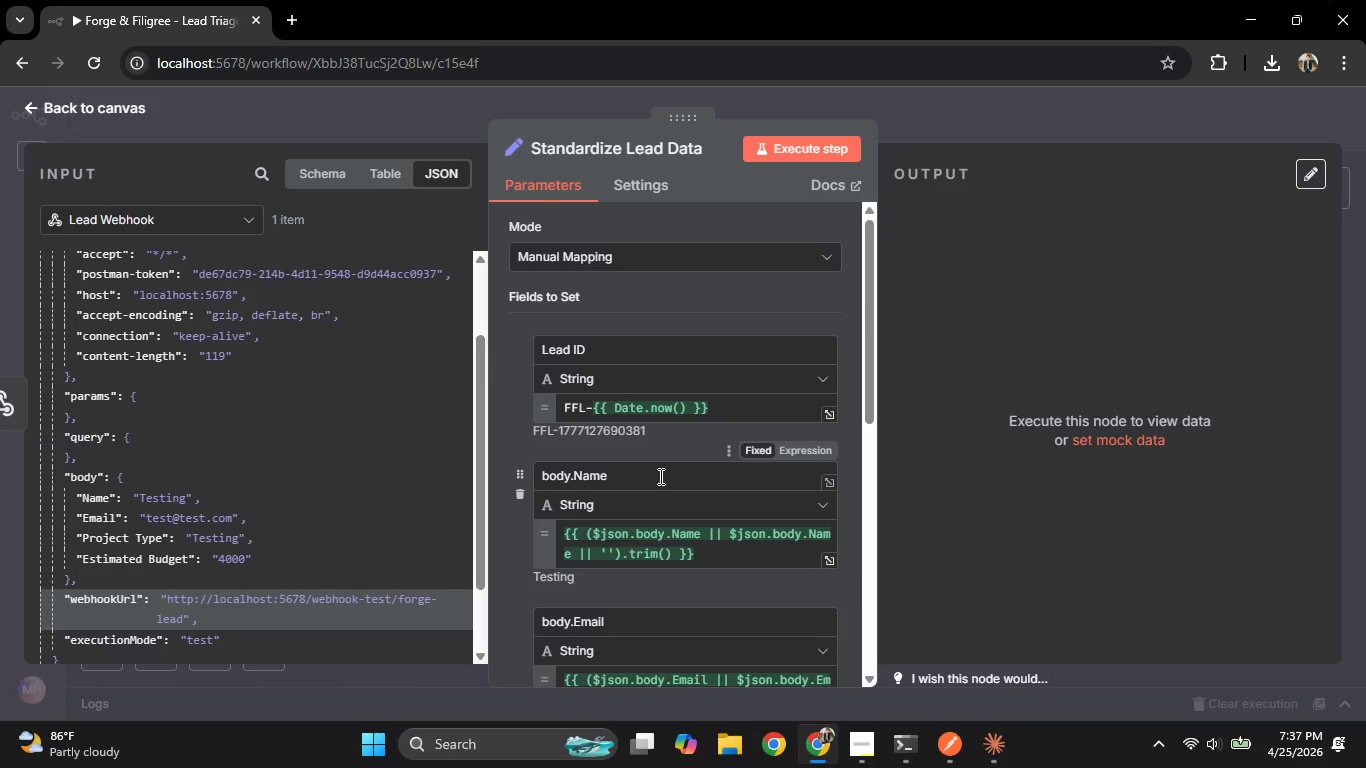 
left_click_drag(start_coordinate=[659, 476], to_coordinate=[503, 492])
 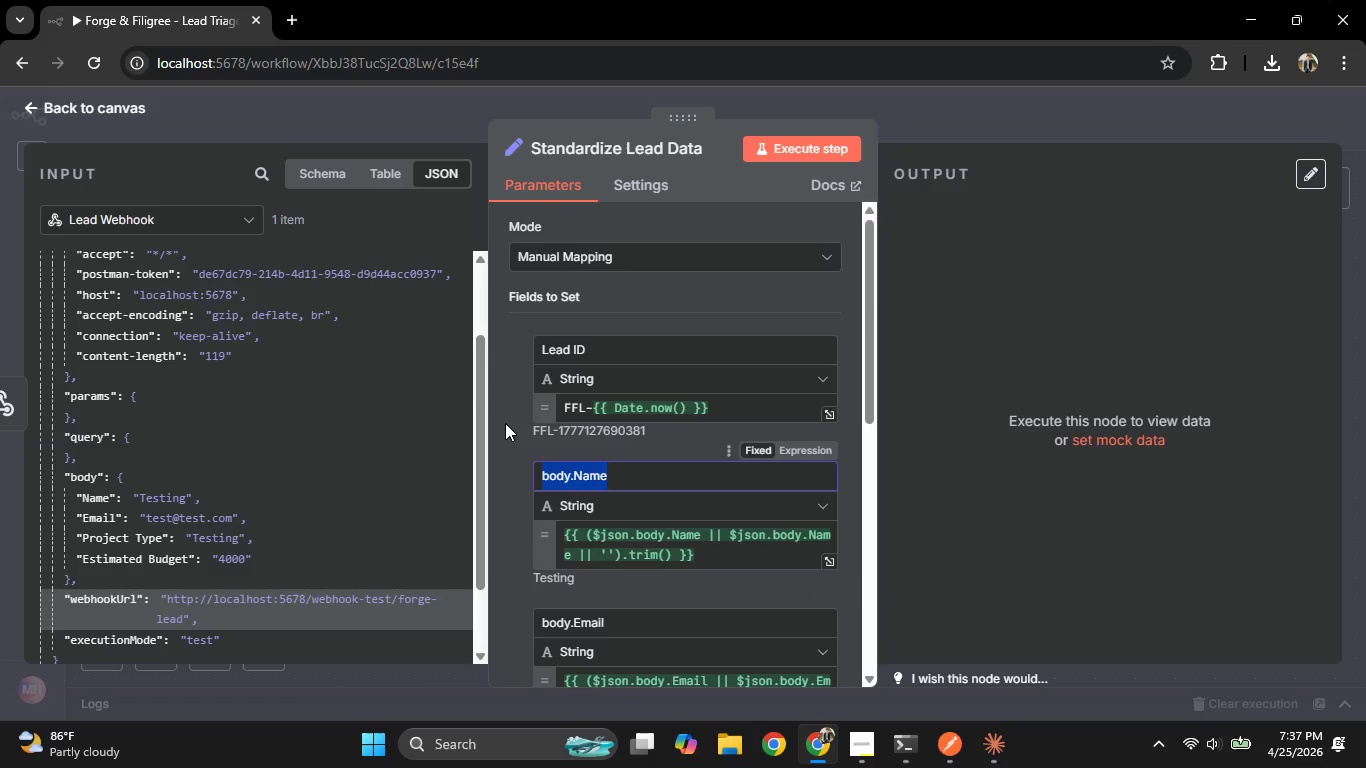 
type(Name)
 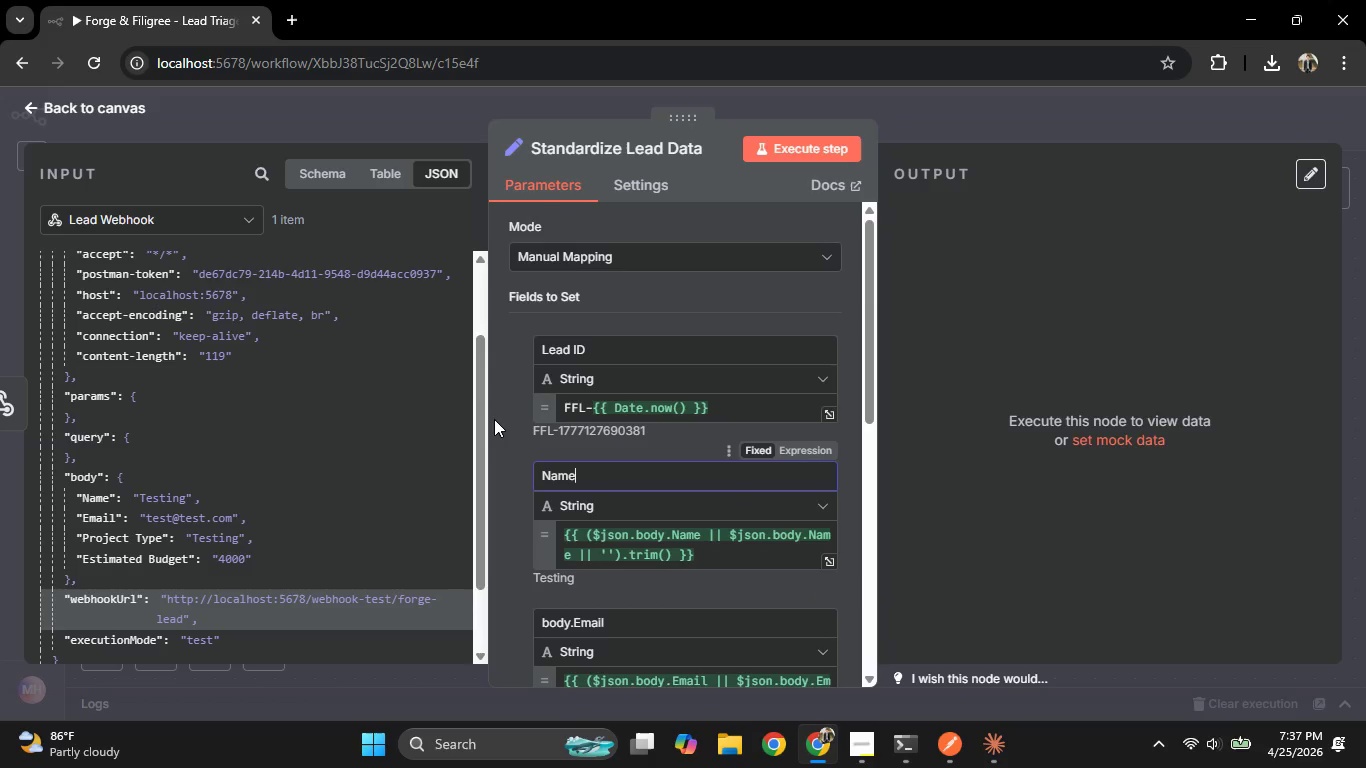 
scroll: coordinate [537, 412], scroll_direction: down, amount: 1.0
 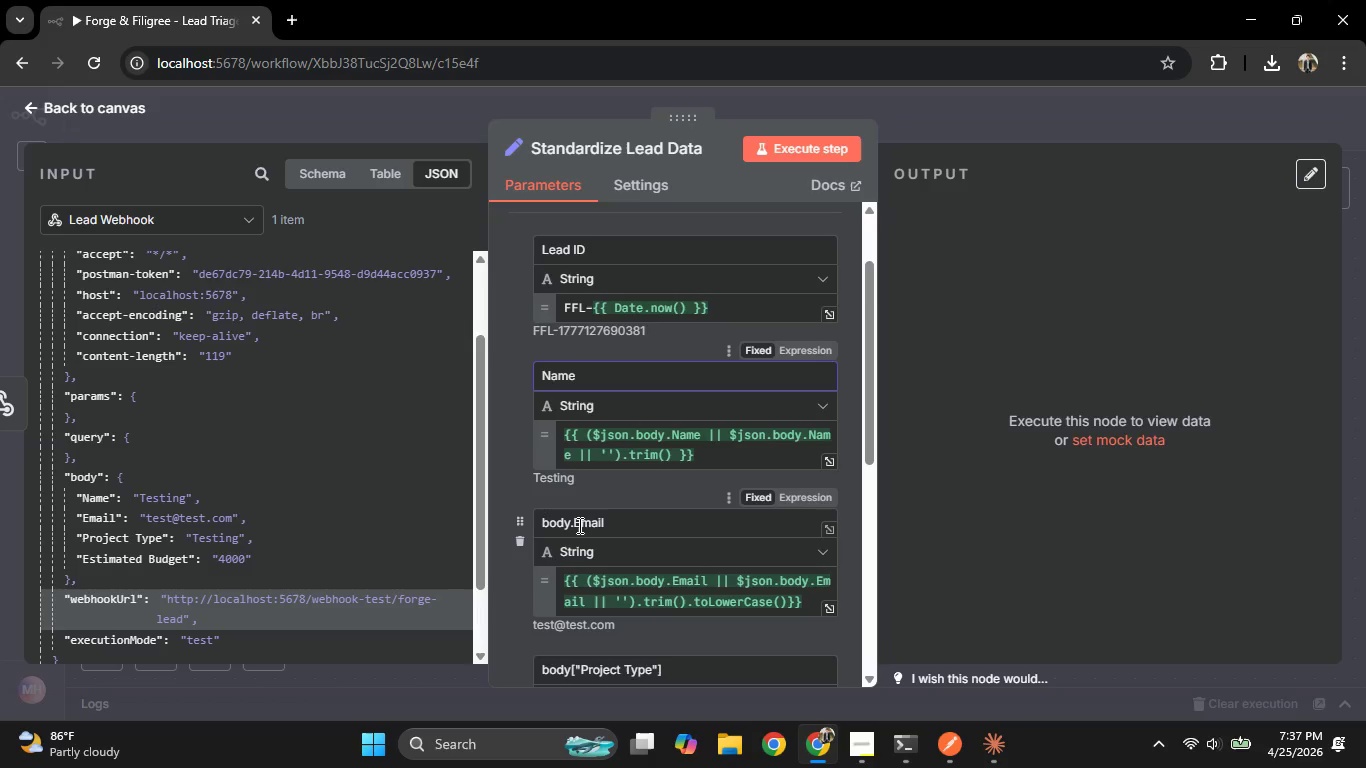 
left_click_drag(start_coordinate=[572, 521], to_coordinate=[516, 521])
 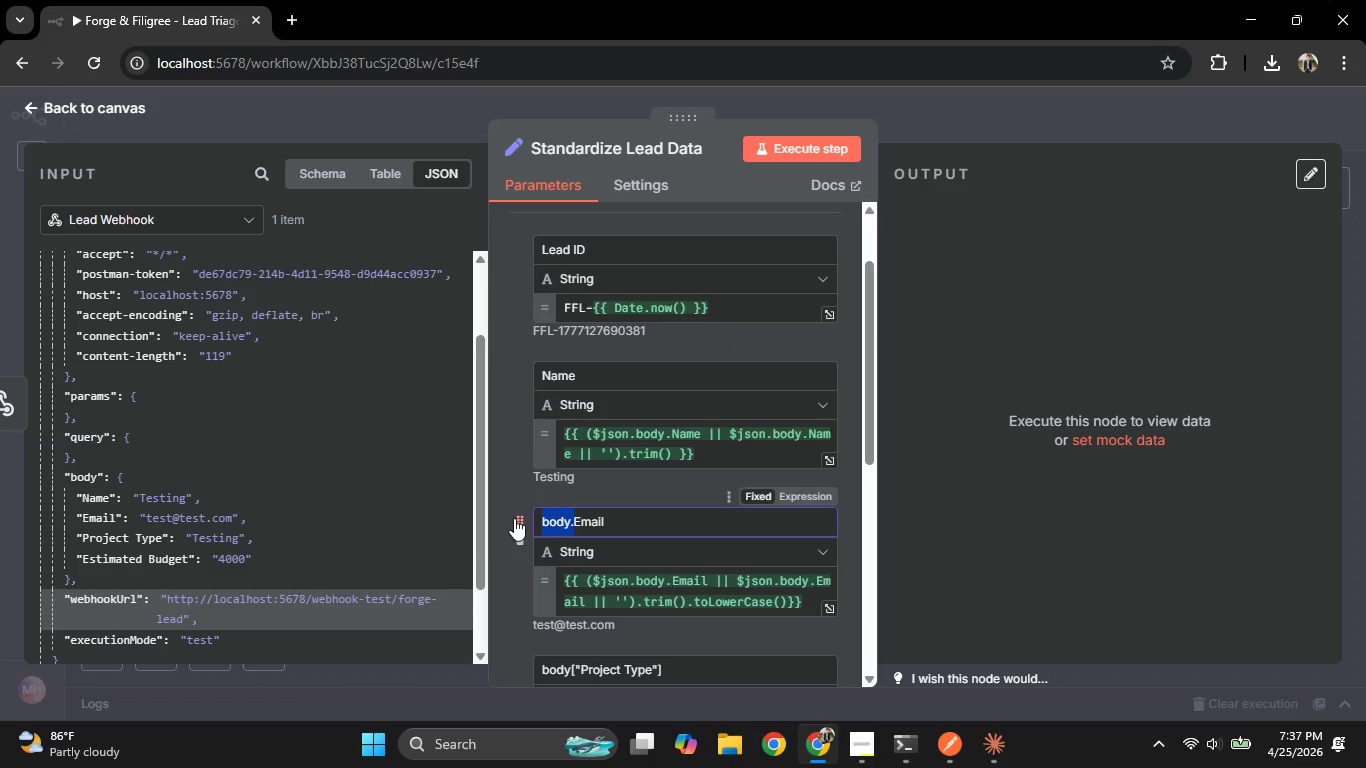 
key(Backspace)
 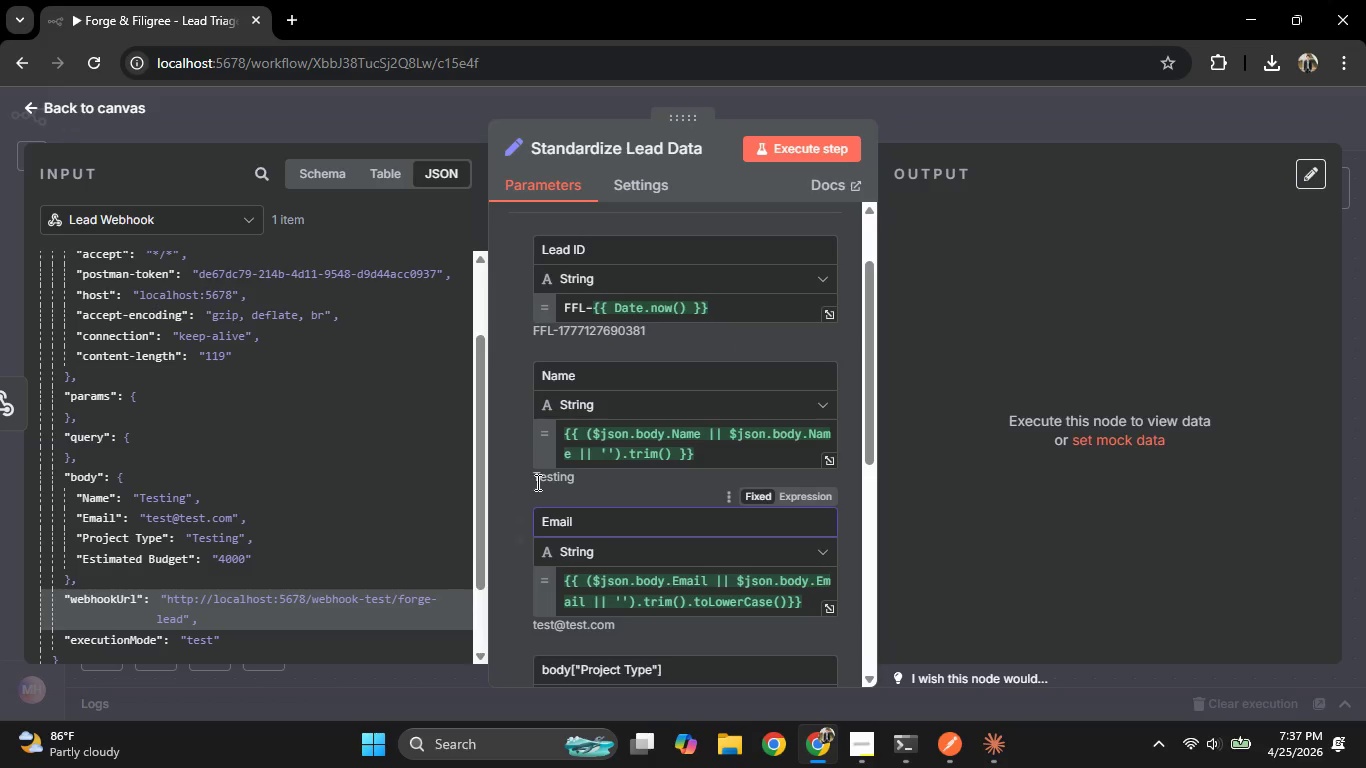 
scroll: coordinate [631, 447], scroll_direction: down, amount: 3.0
 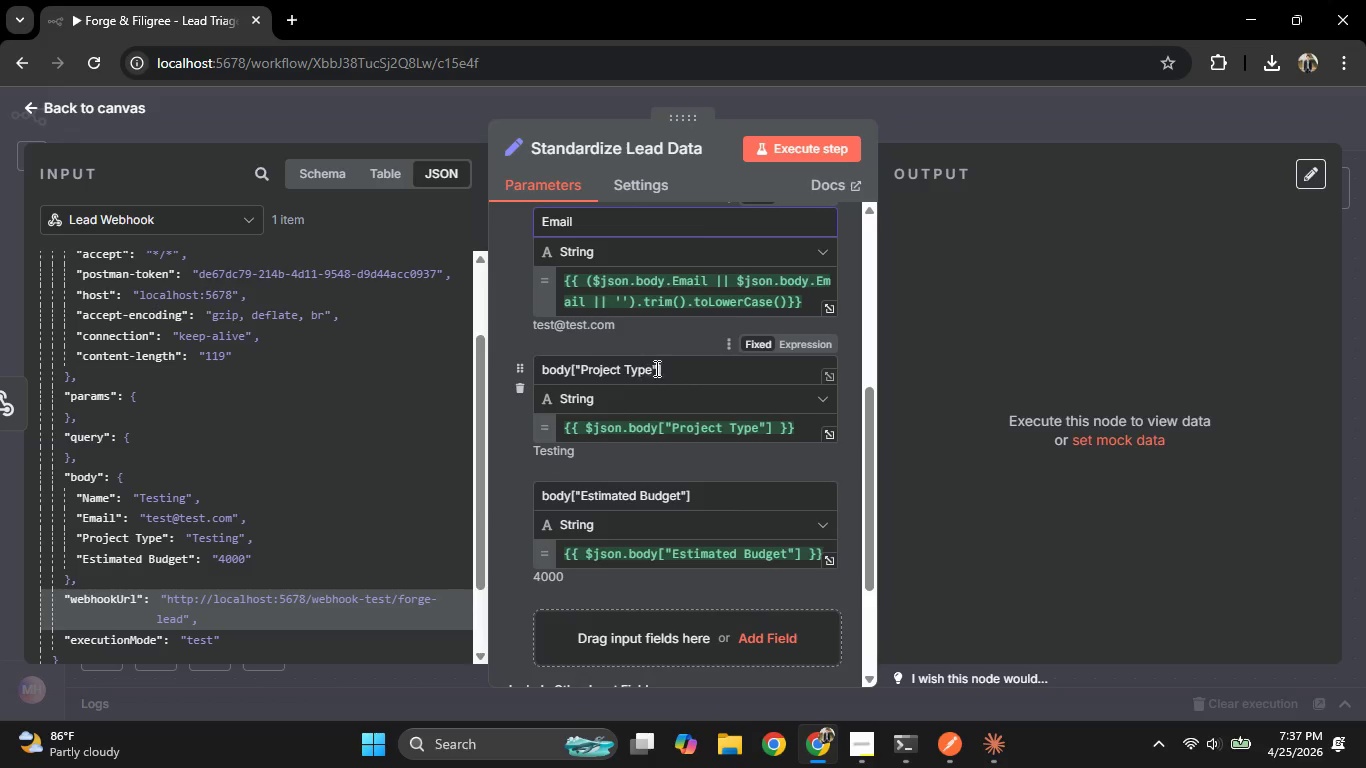 
left_click_drag(start_coordinate=[667, 368], to_coordinate=[650, 369])
 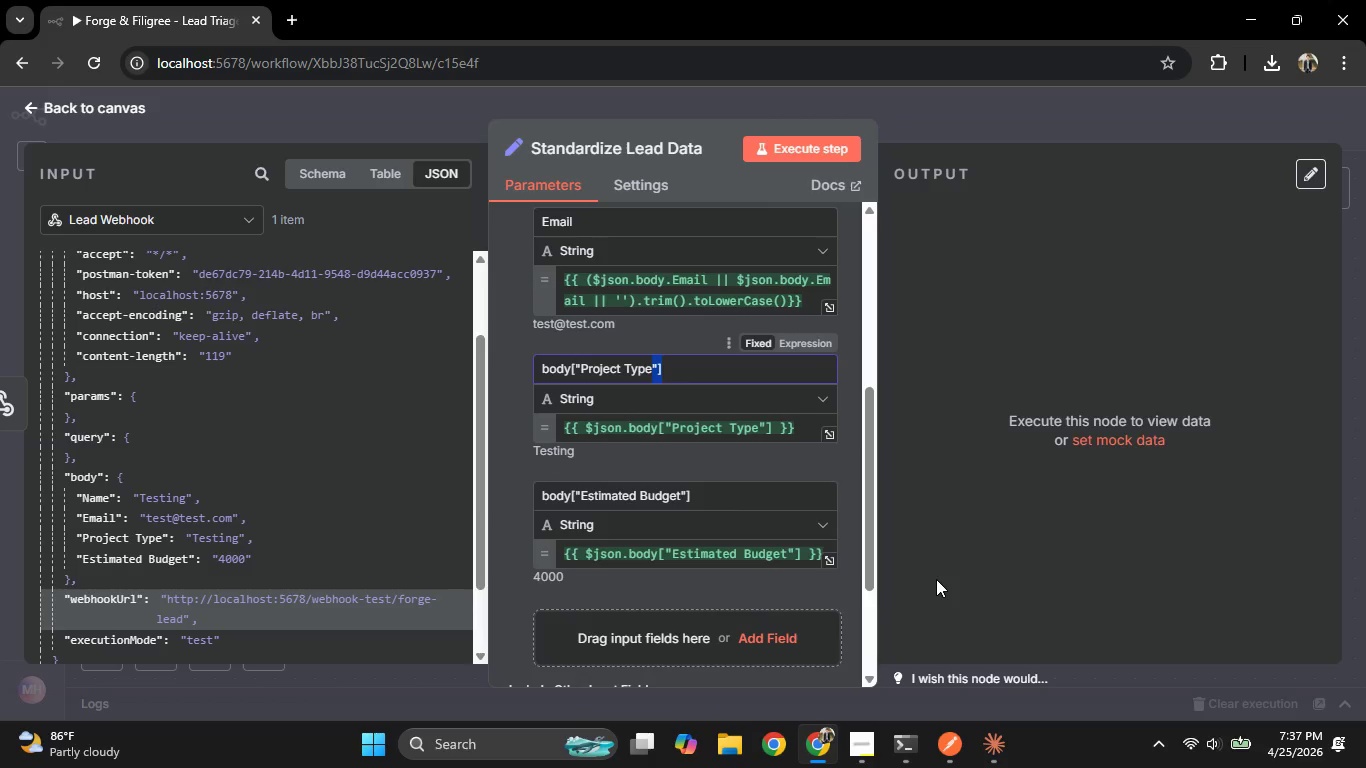 
key(Backspace)
 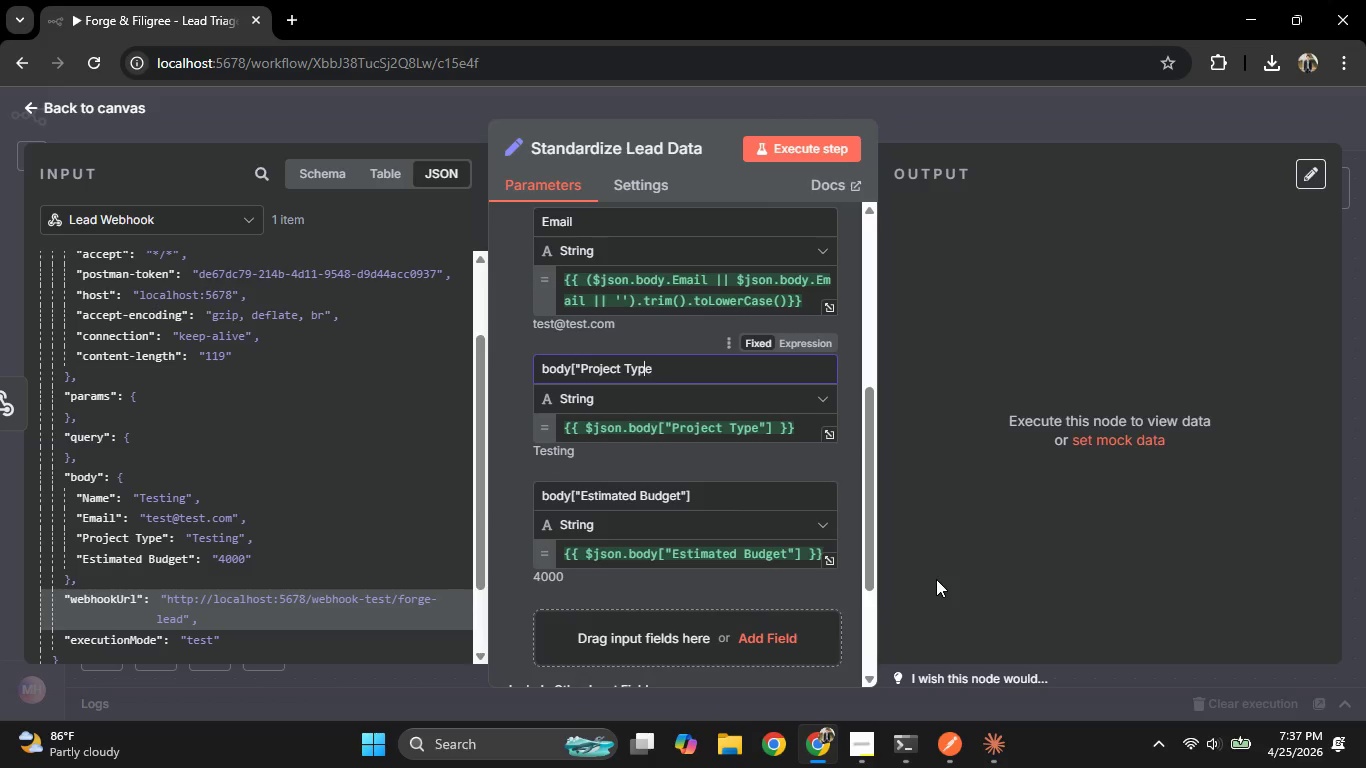 
hold_key(key=ArrowLeft, duration=0.81)
 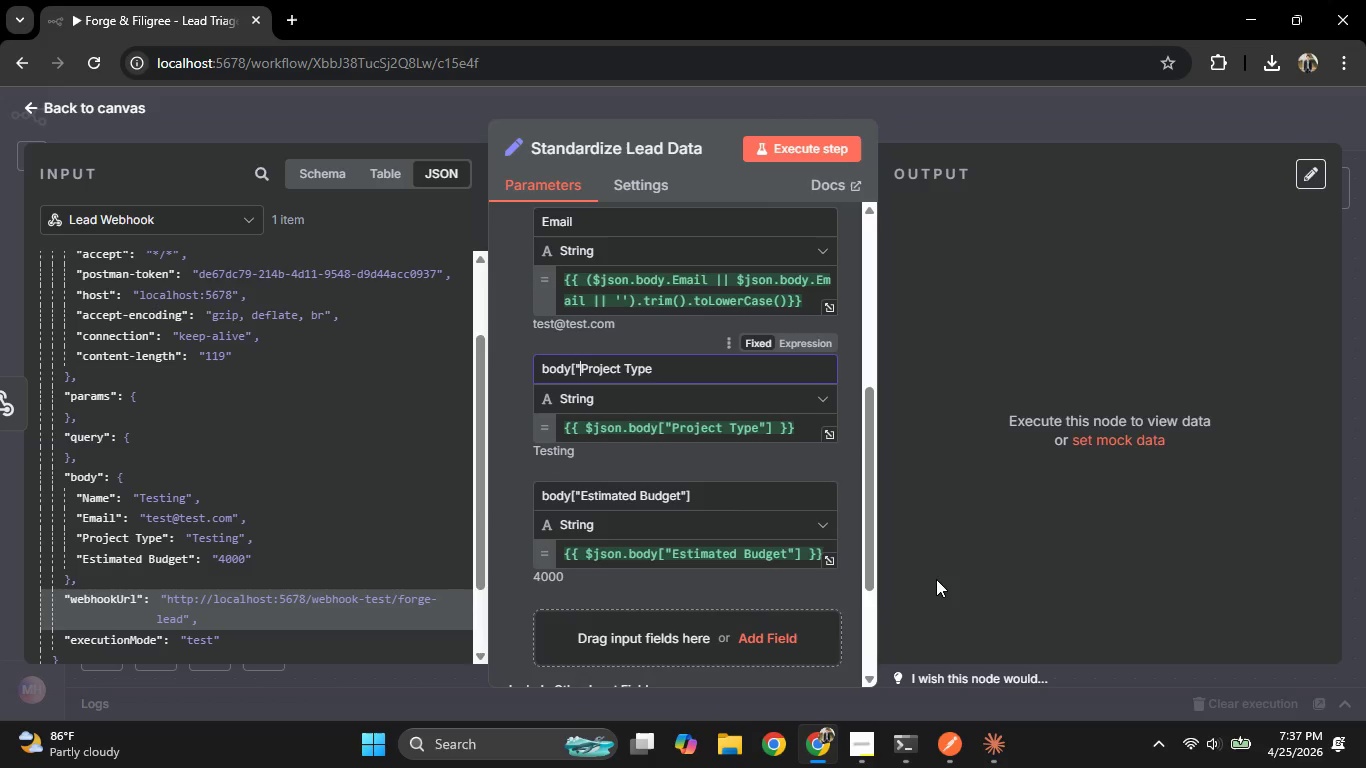 
key(ArrowLeft)
 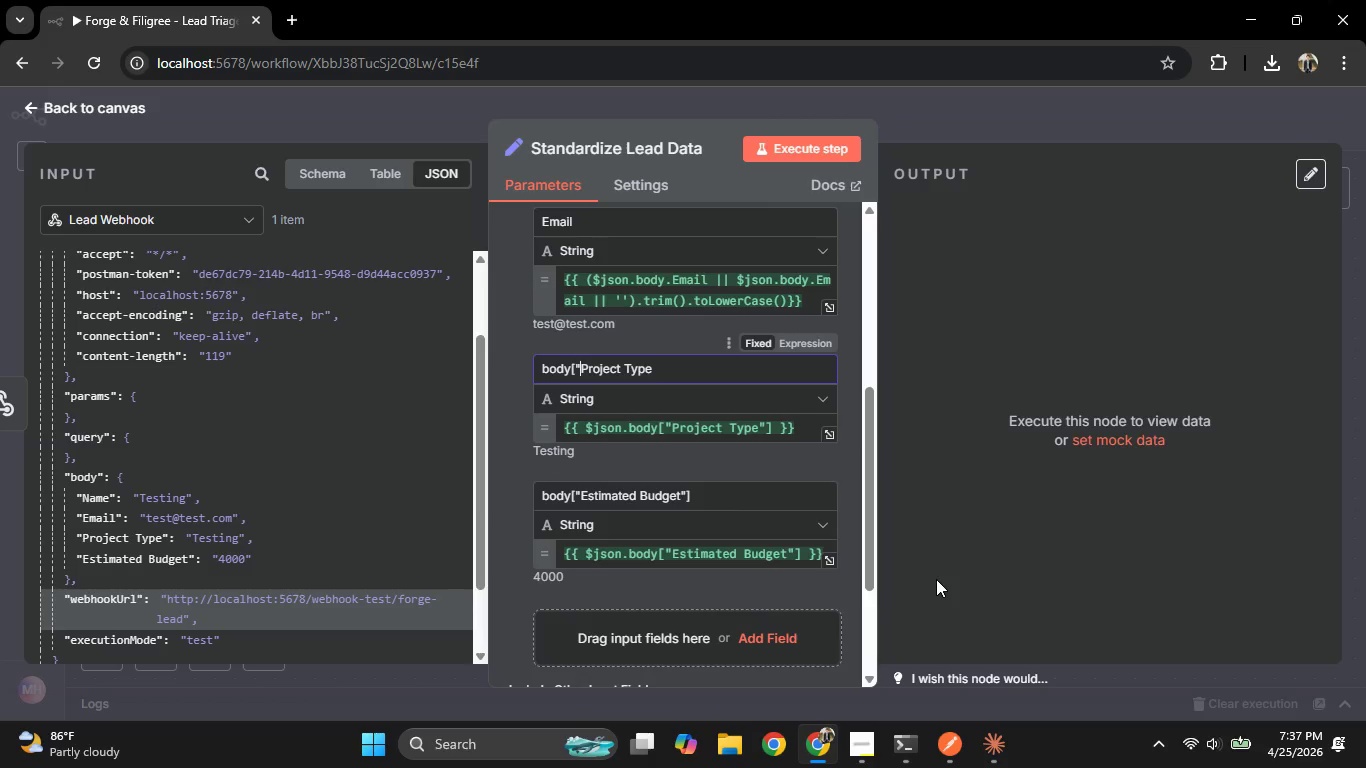 
hold_key(key=Backspace, duration=0.77)
 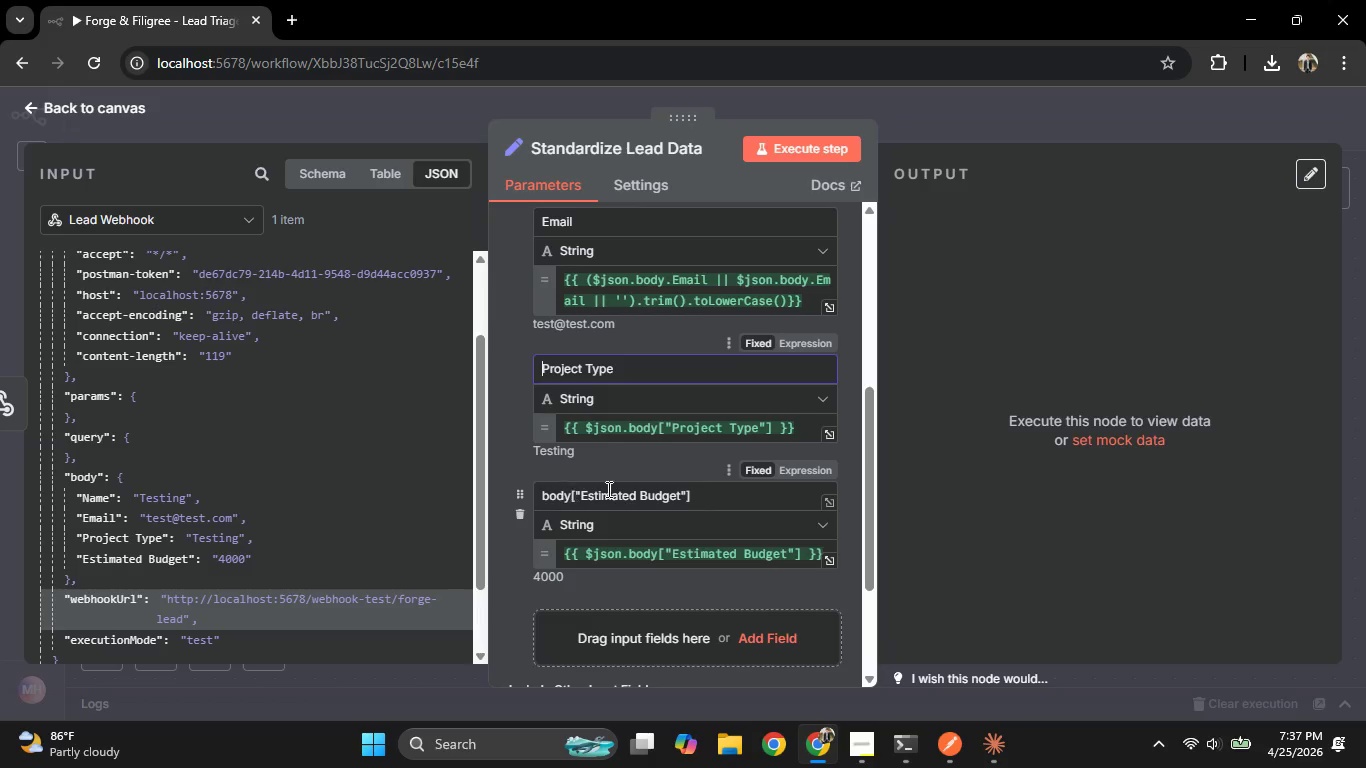 
scroll: coordinate [609, 479], scroll_direction: down, amount: 1.0
 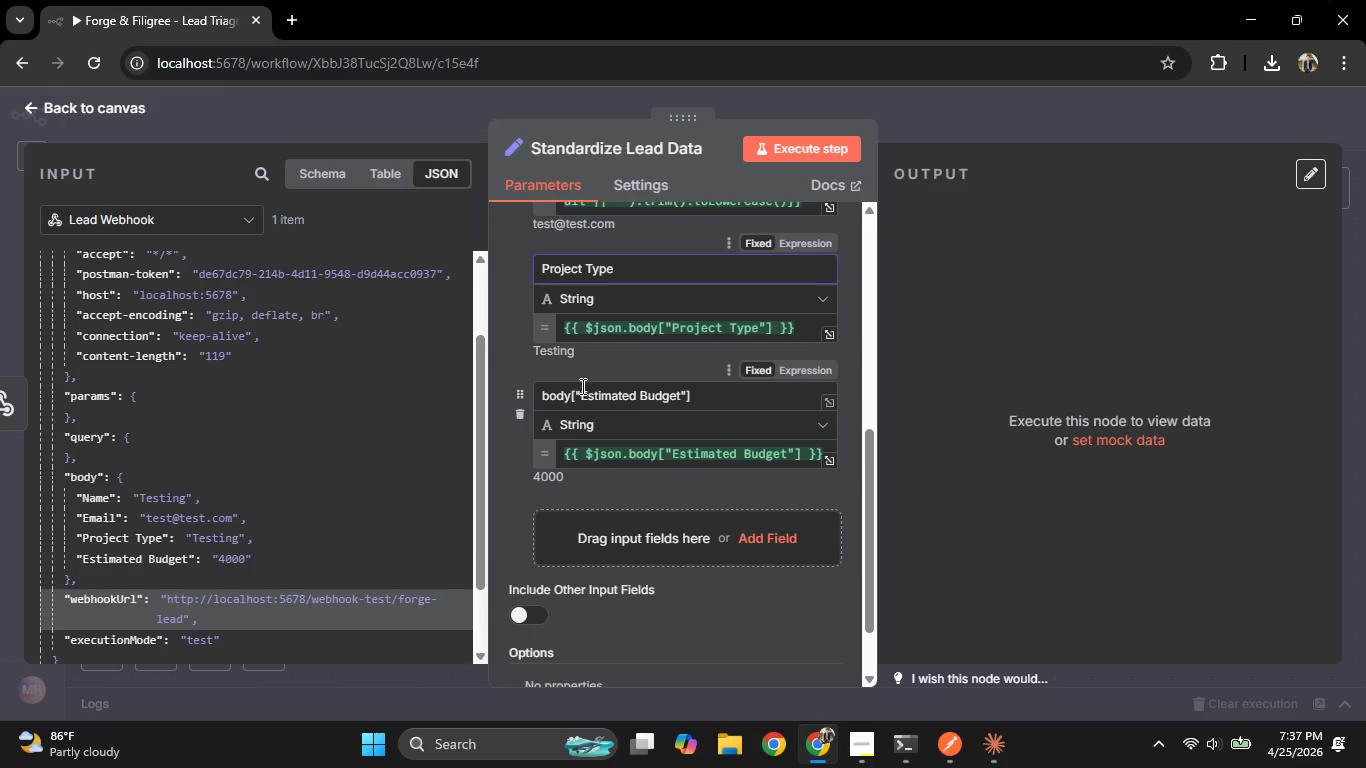 
left_click_drag(start_coordinate=[578, 392], to_coordinate=[509, 398])
 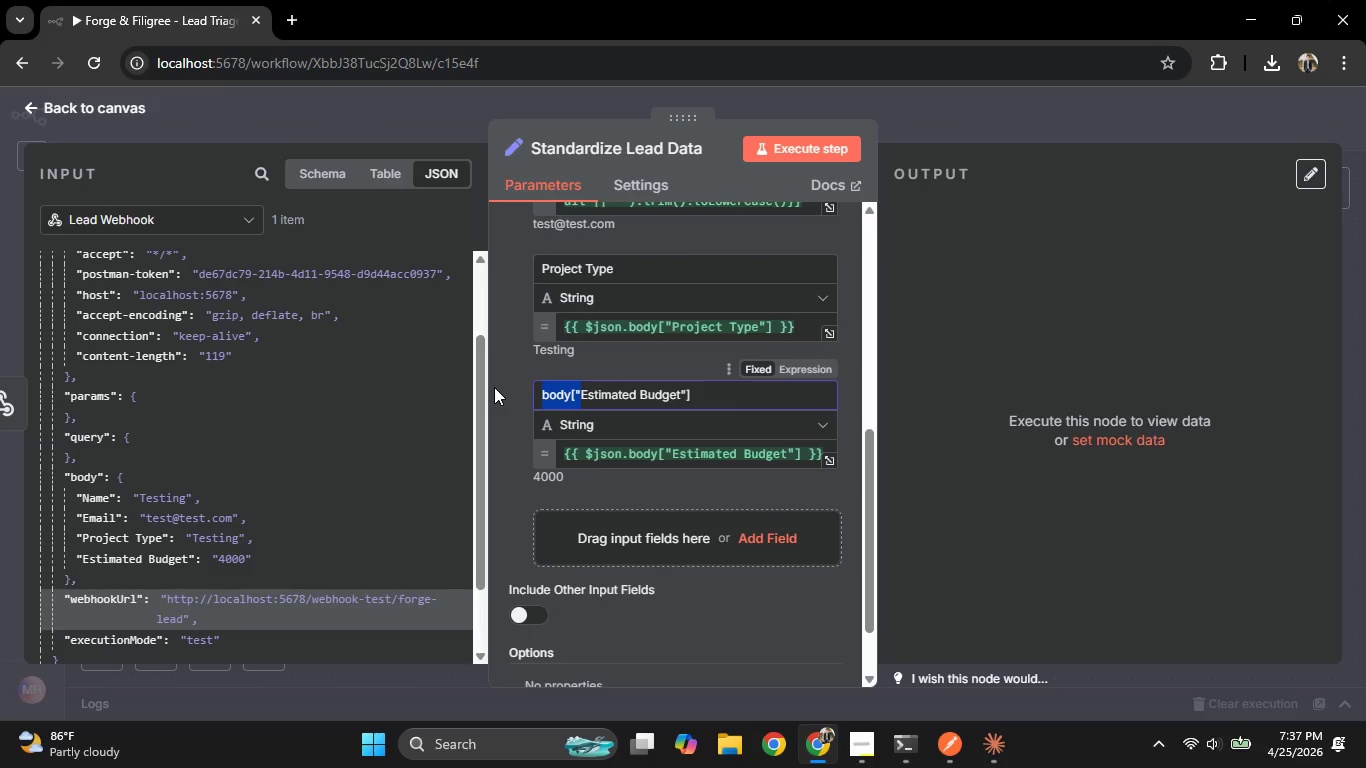 
key(Backspace)
 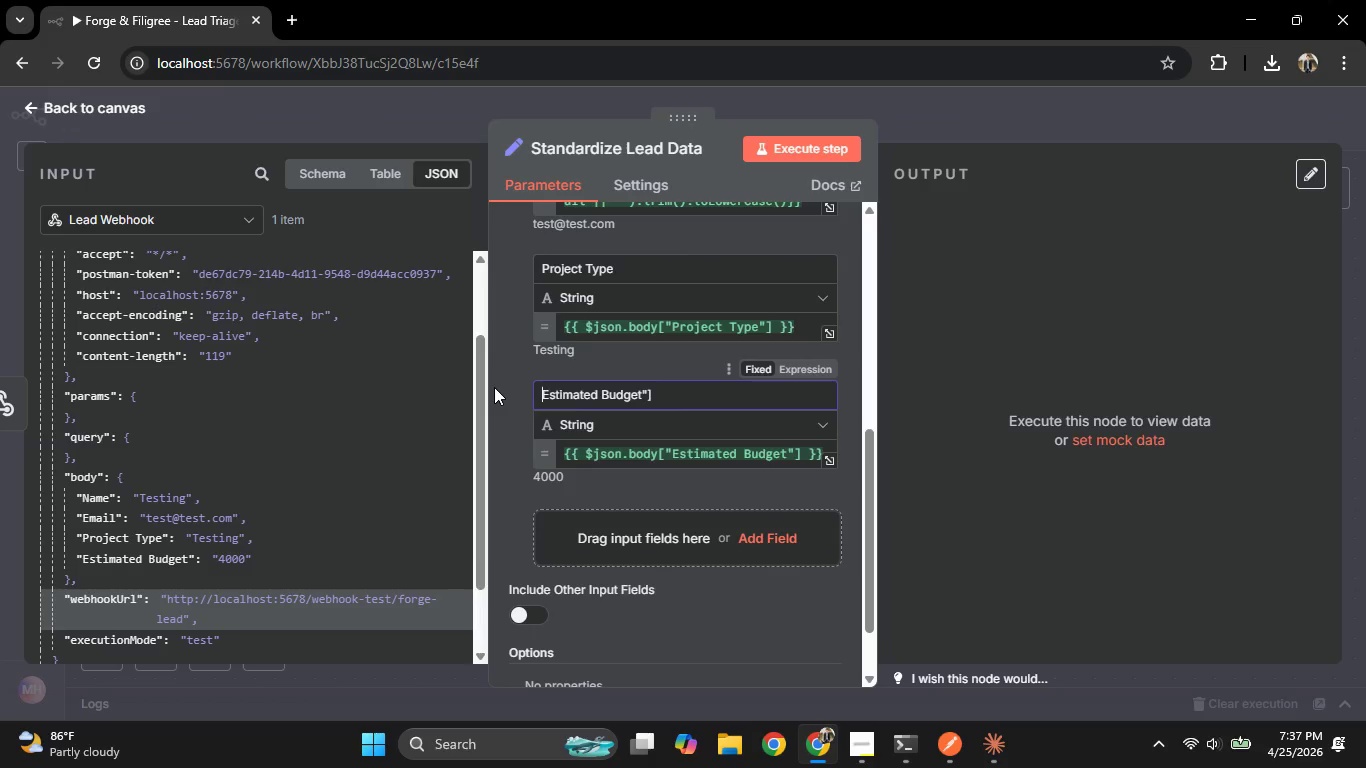 
hold_key(key=ArrowRight, duration=1.06)
 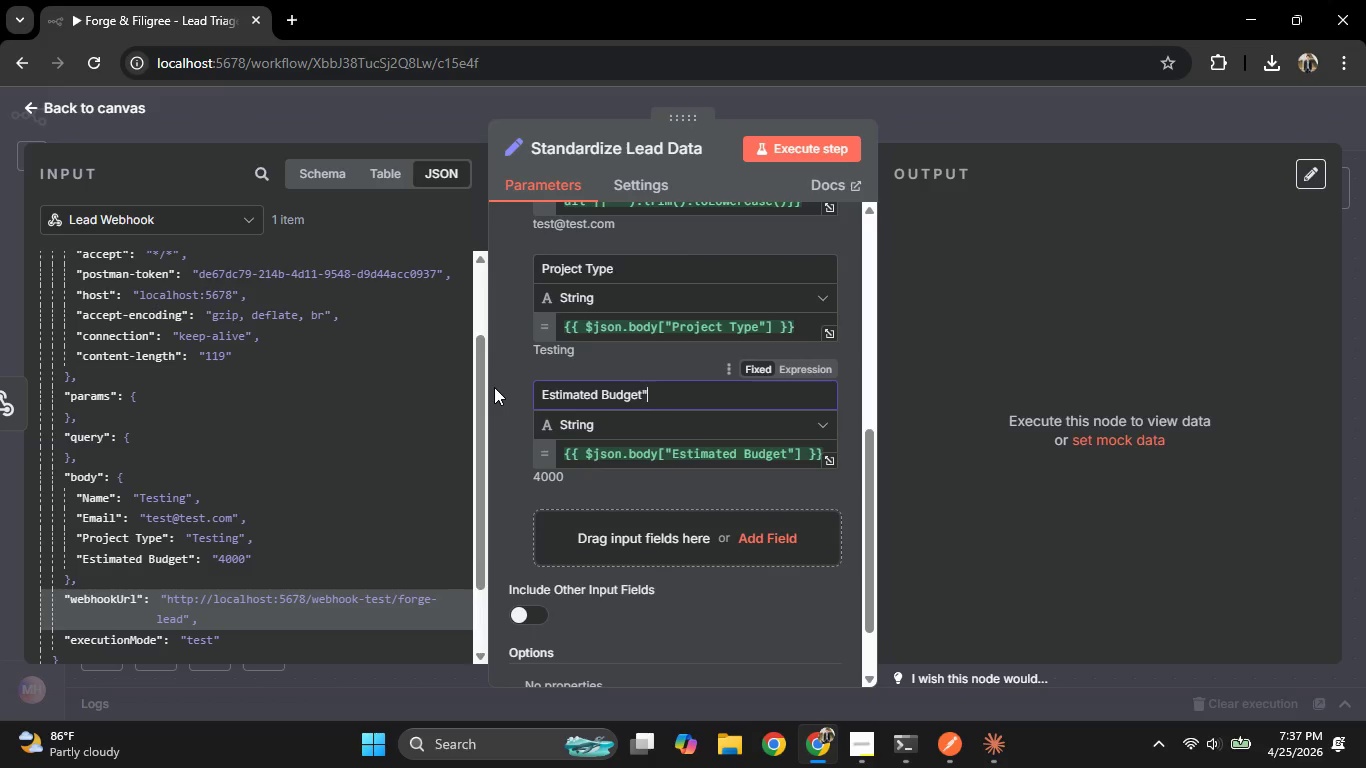 
key(Backspace)
 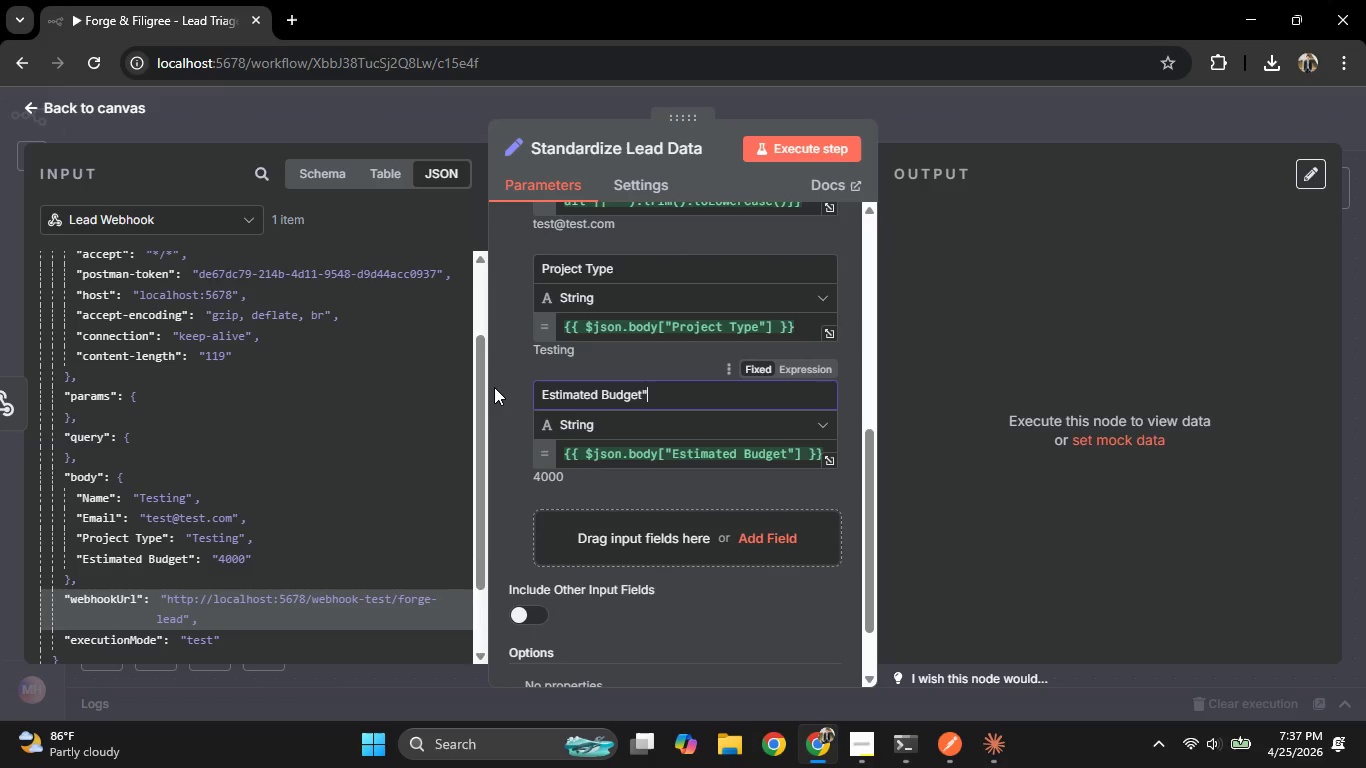 
key(Backspace)
 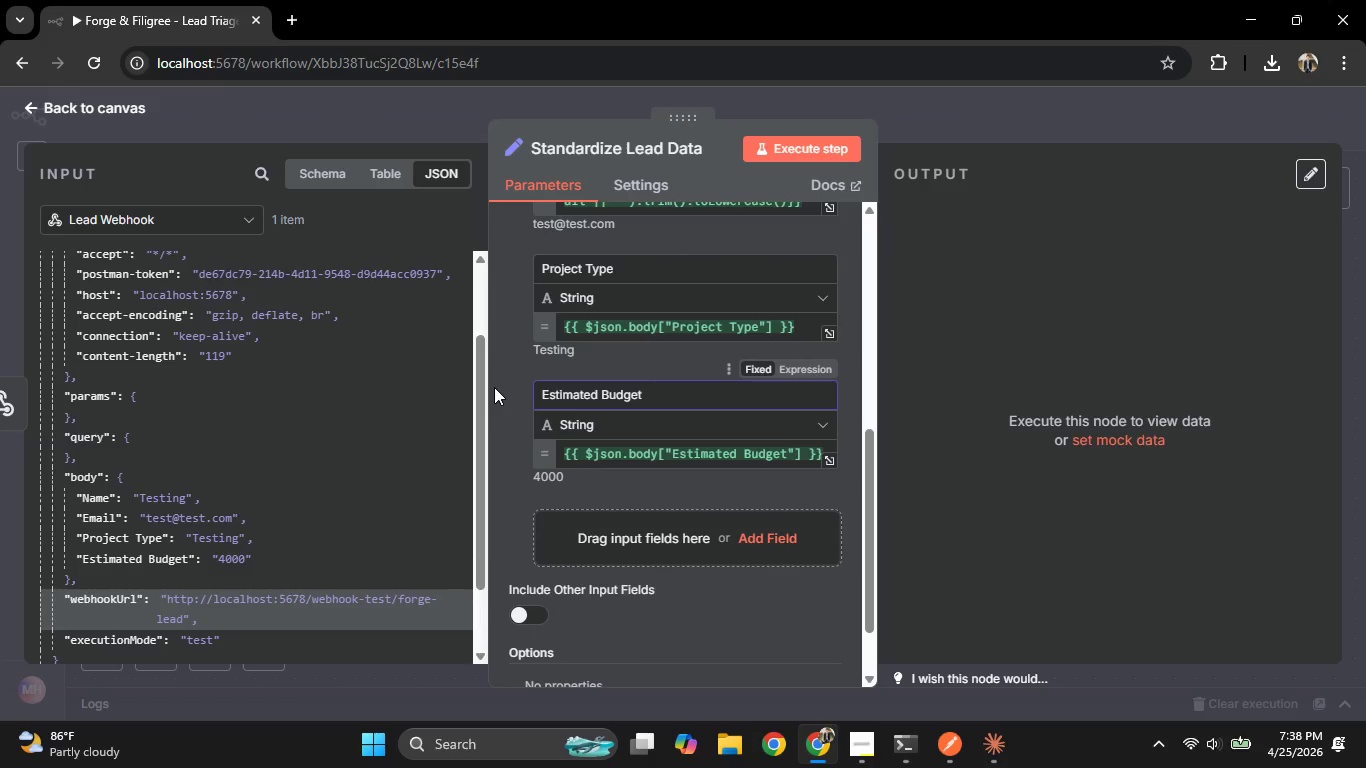 
left_click([495, 387])
 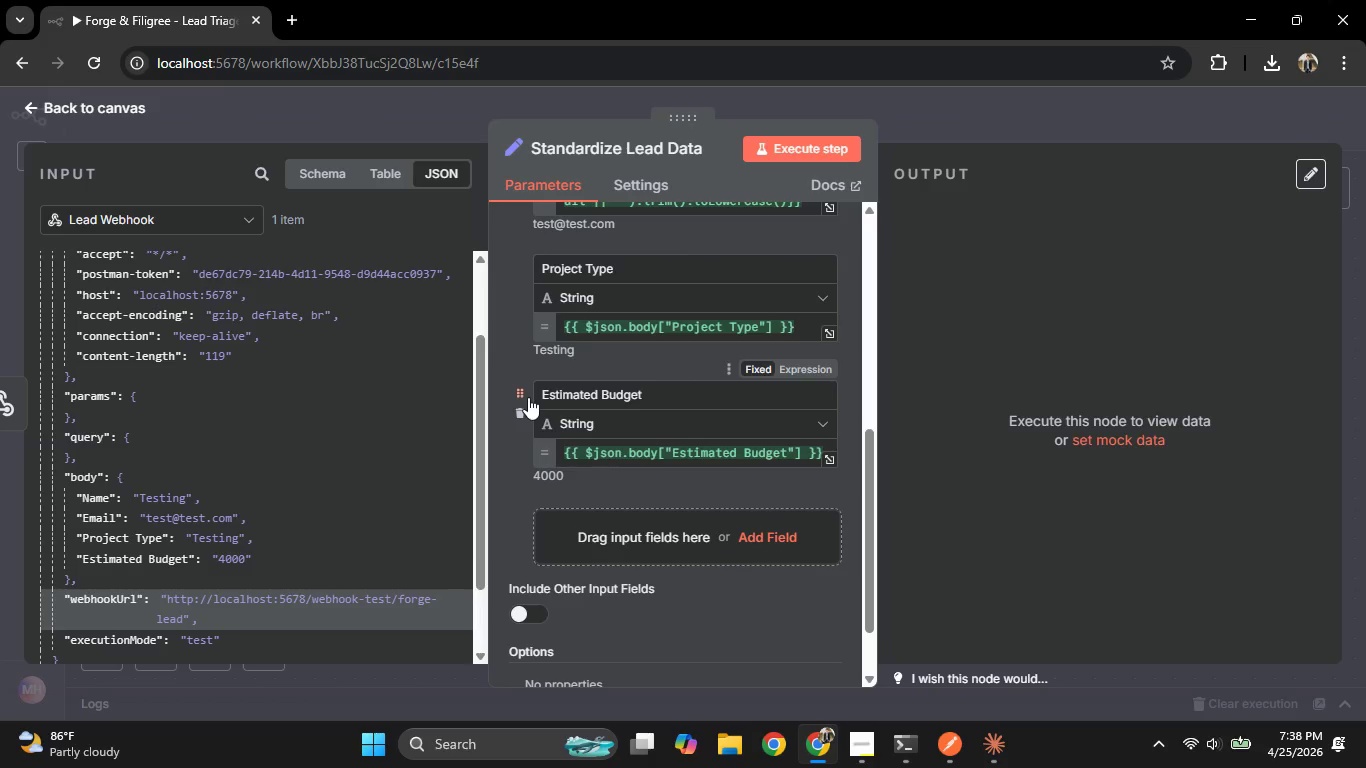 
scroll: coordinate [528, 395], scroll_direction: up, amount: 1.0
 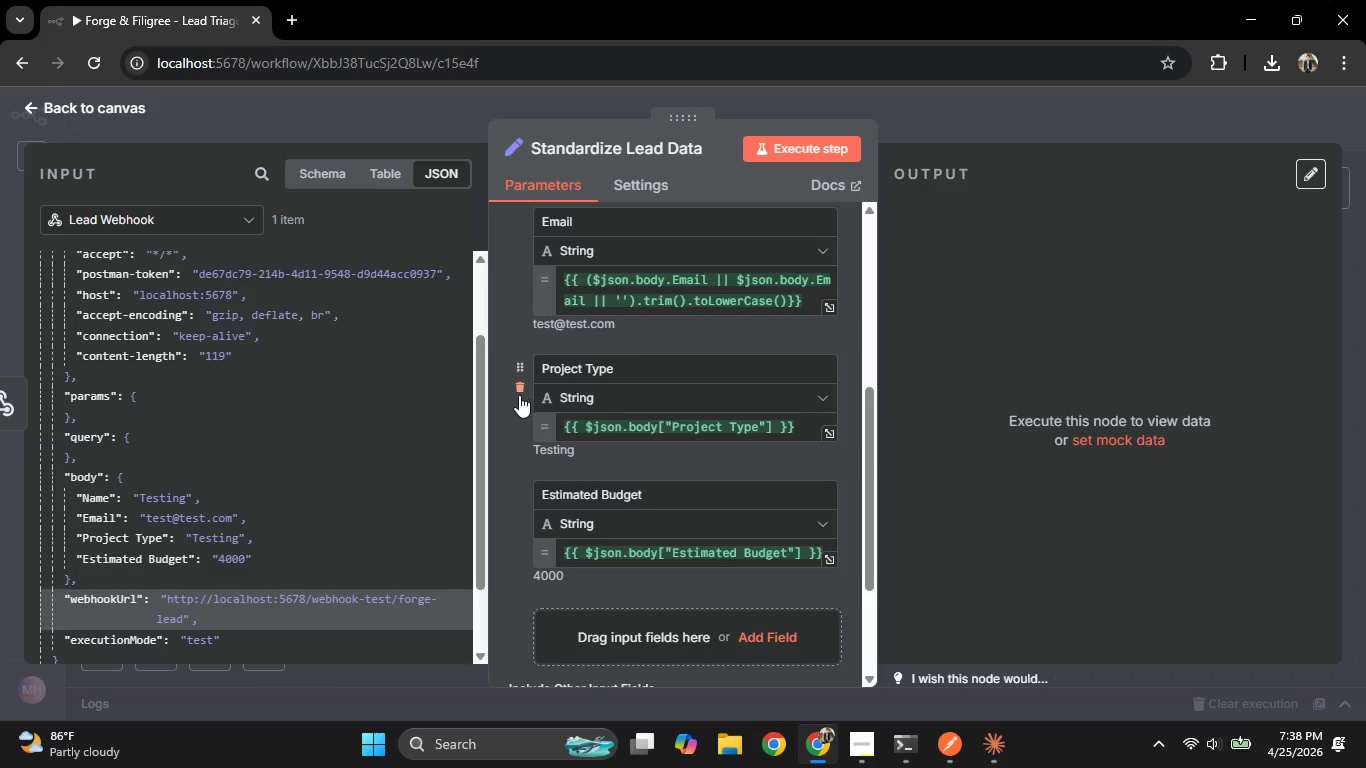 
left_click([675, 435])
 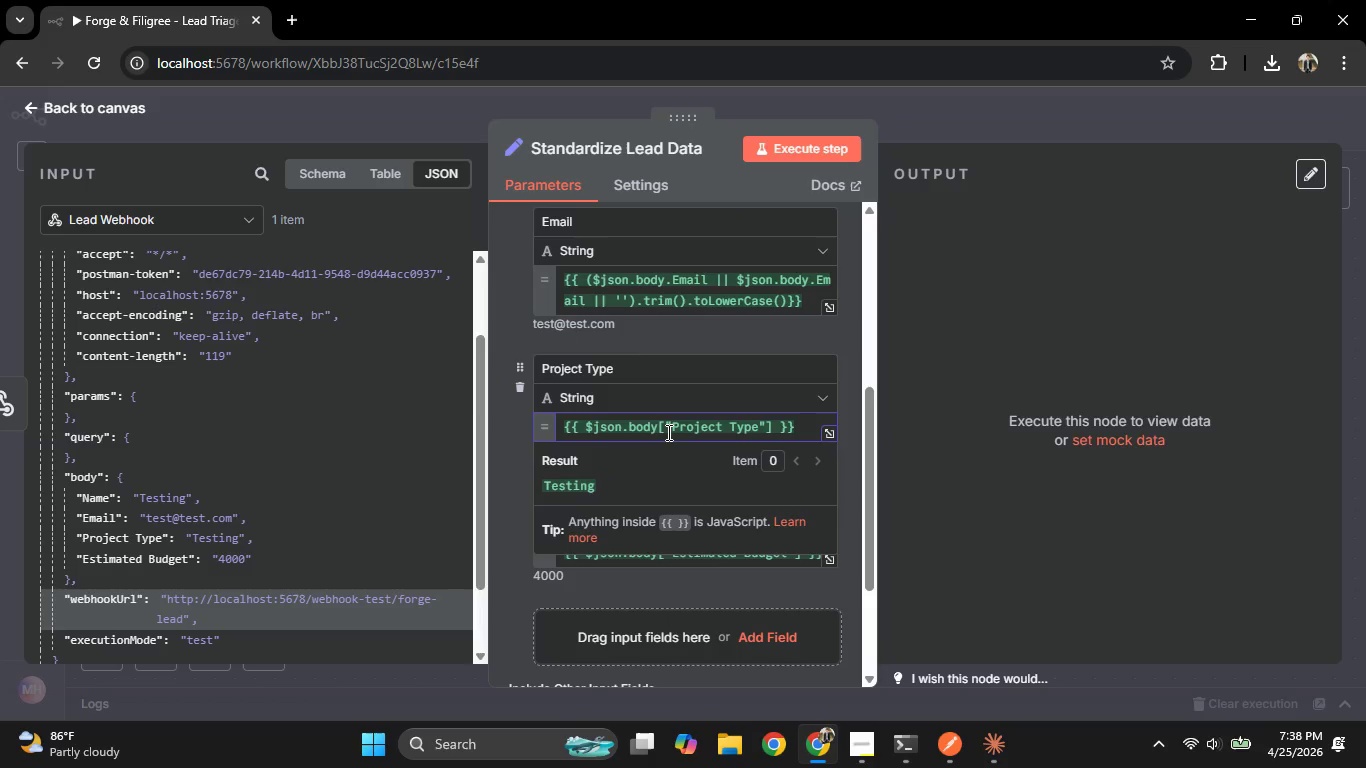 
hold_key(key=ControlLeft, duration=1.02)
 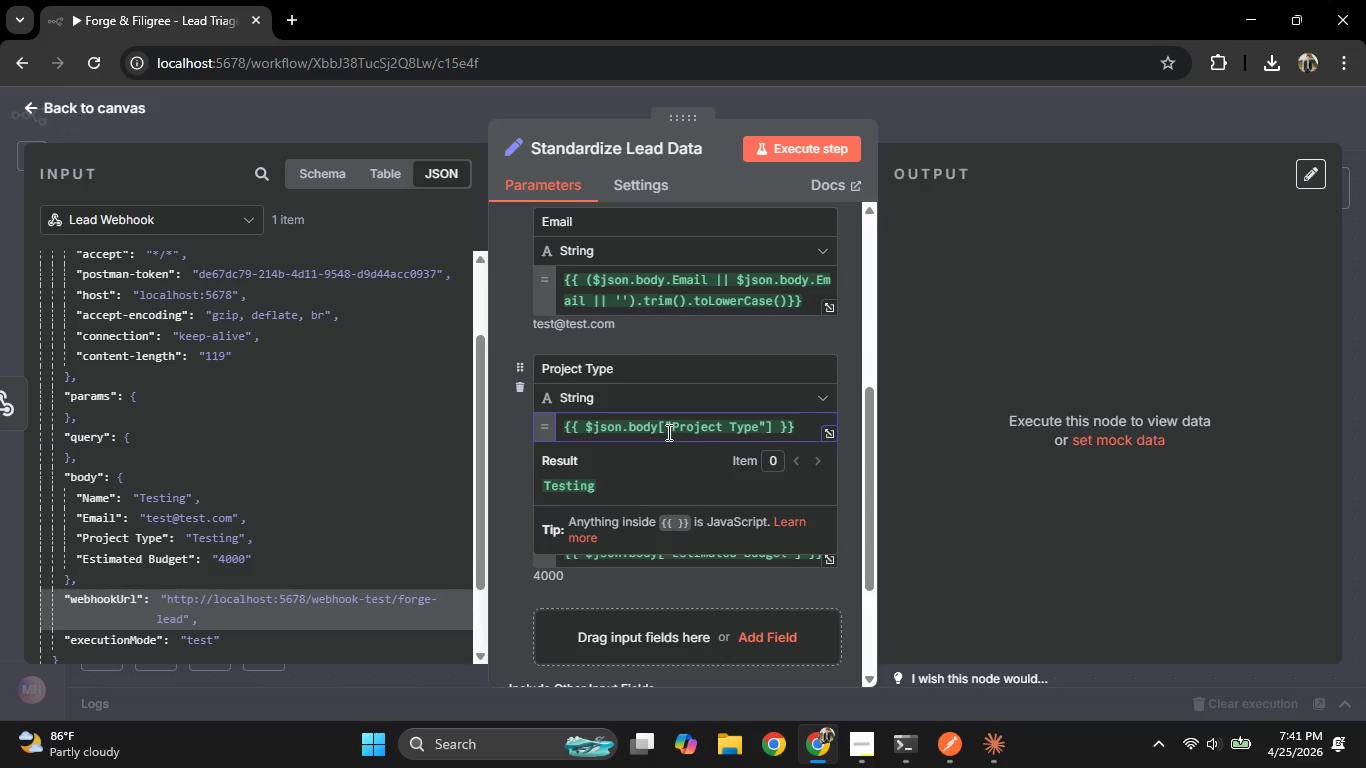 
wait(180.31)
 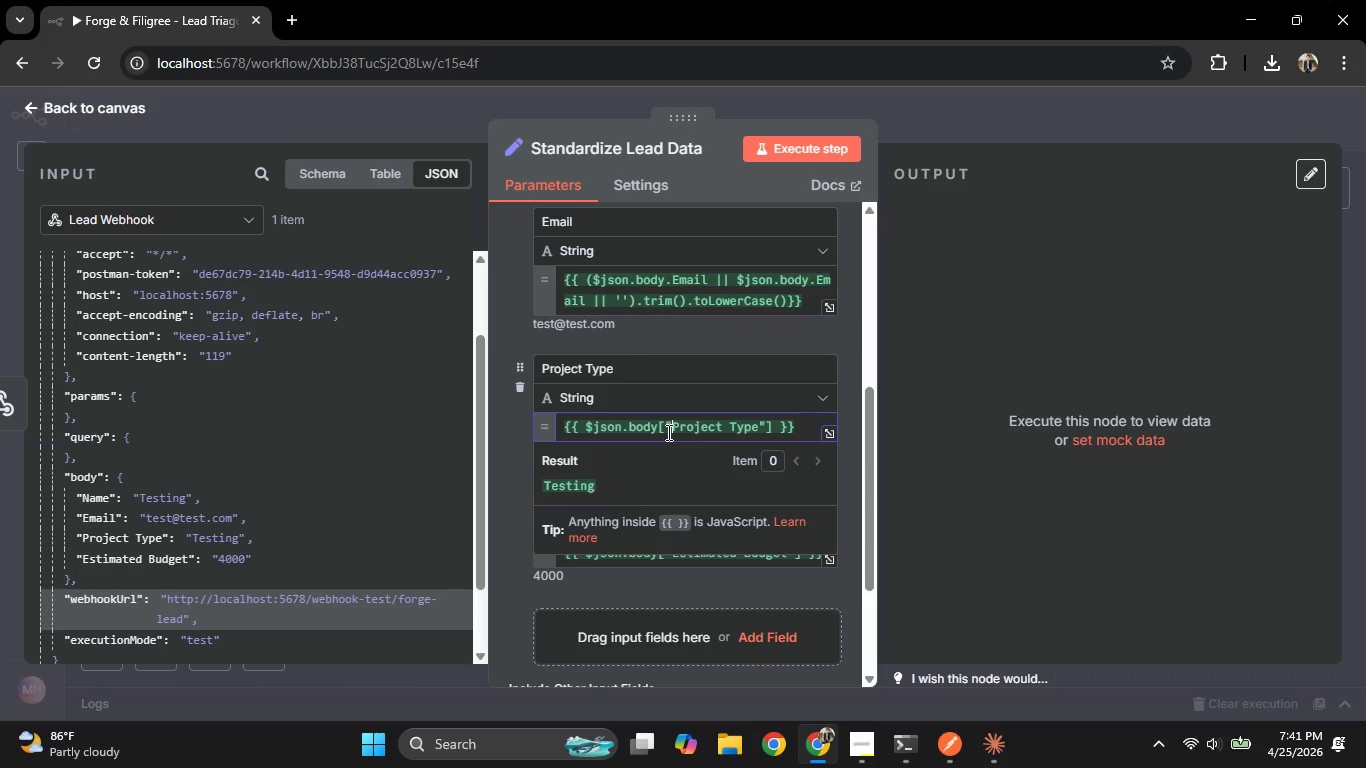 
key(Control+A)
 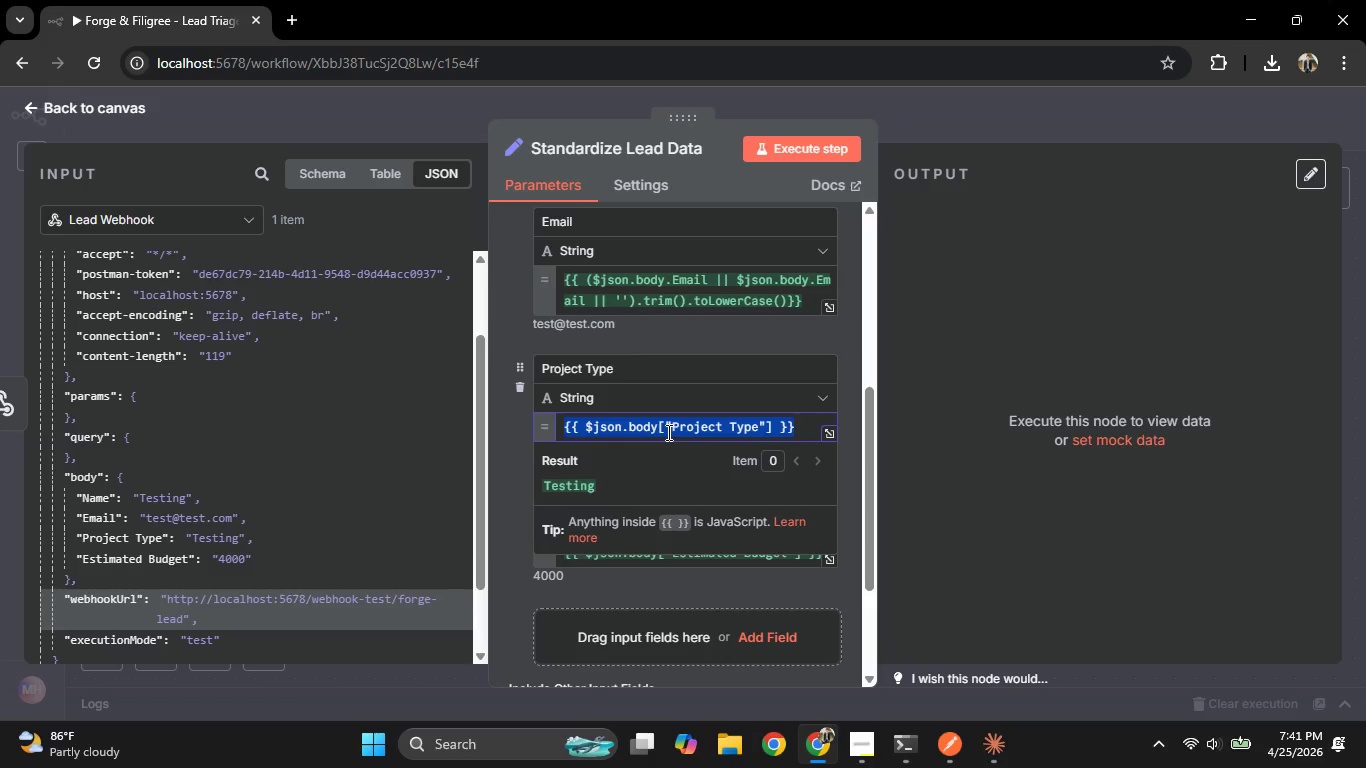 
key(Shift+BracketLeft)
 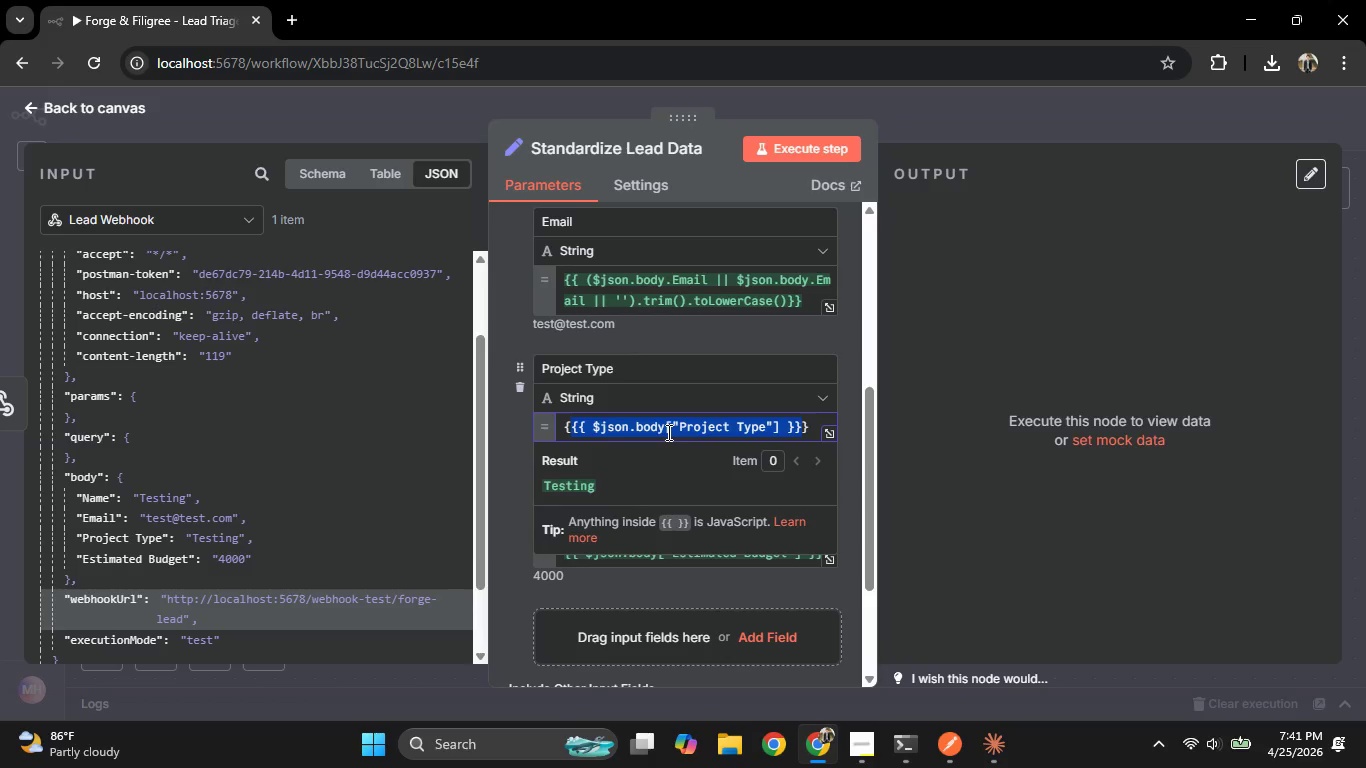 
key(Shift+BracketLeft)
 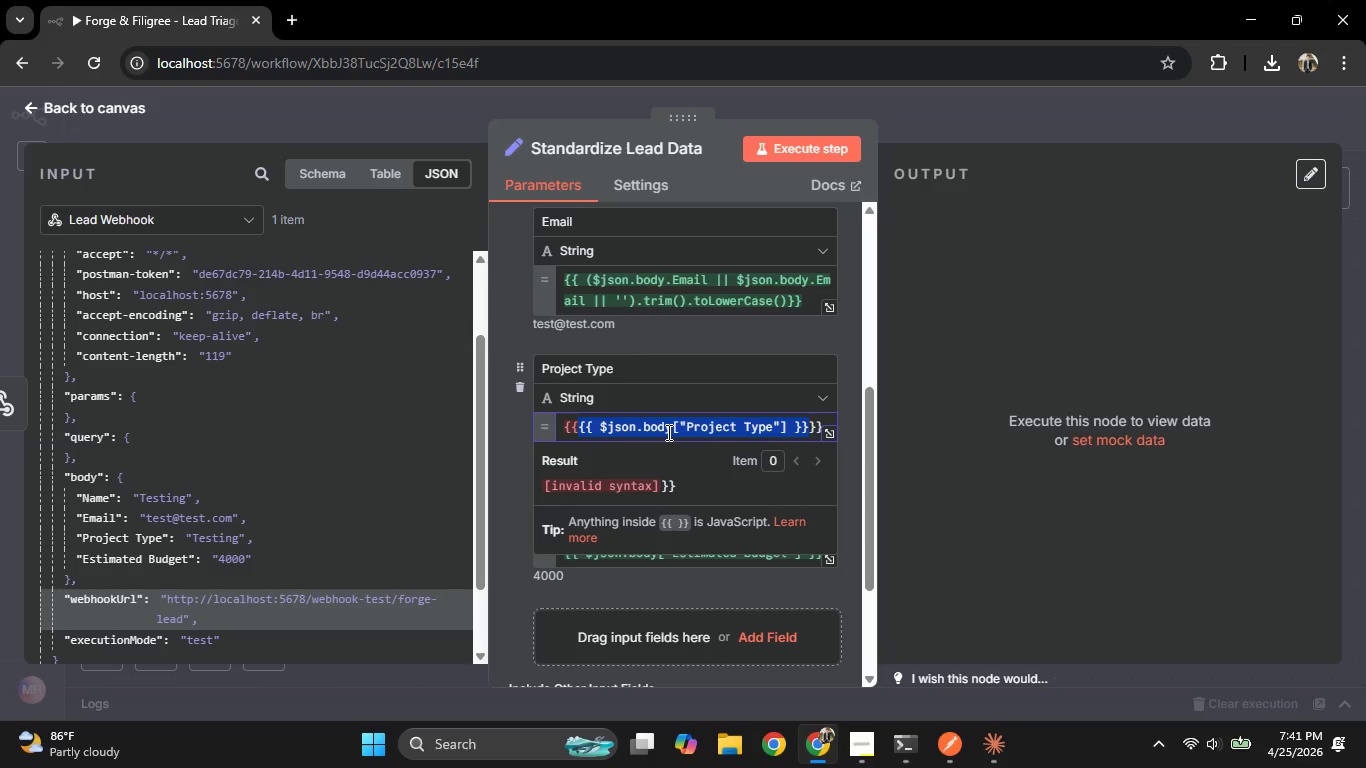 
key(Control+ControlLeft)
 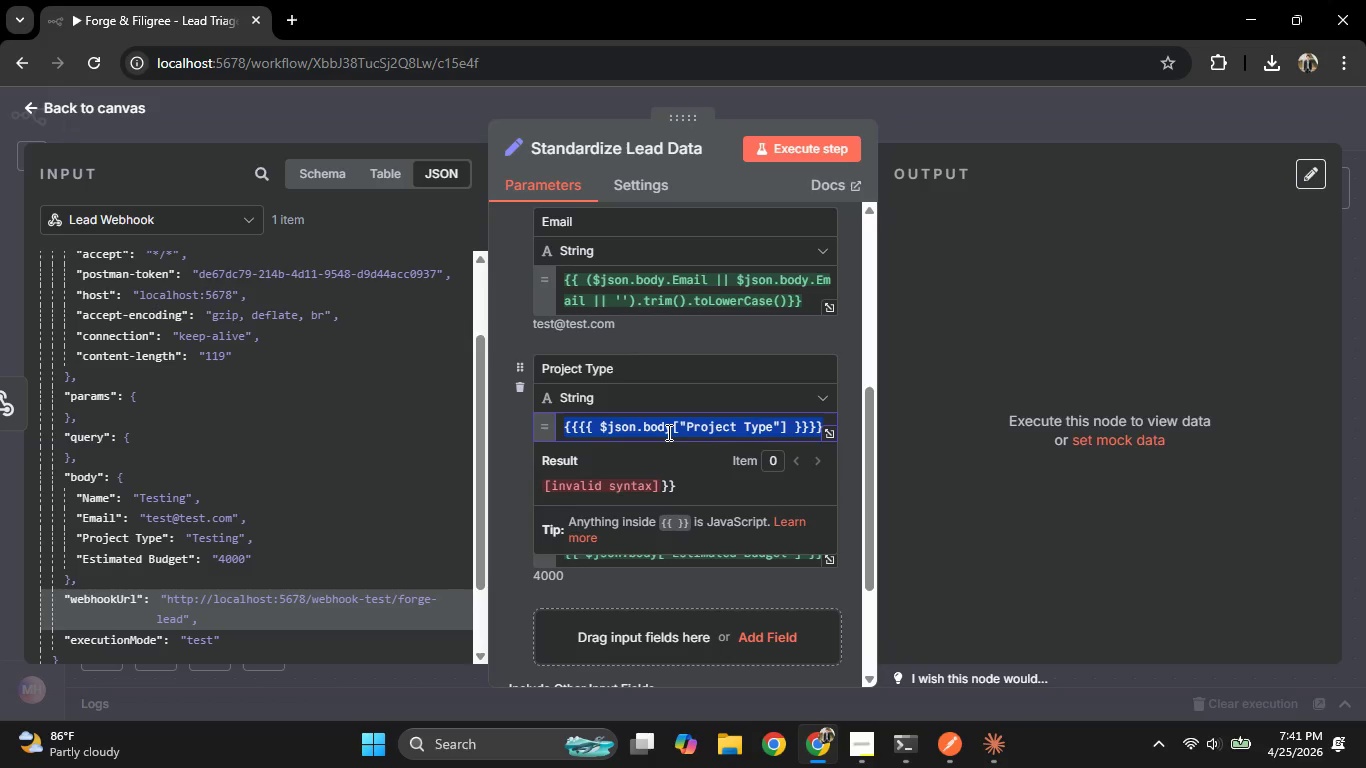 
key(Control+A)
 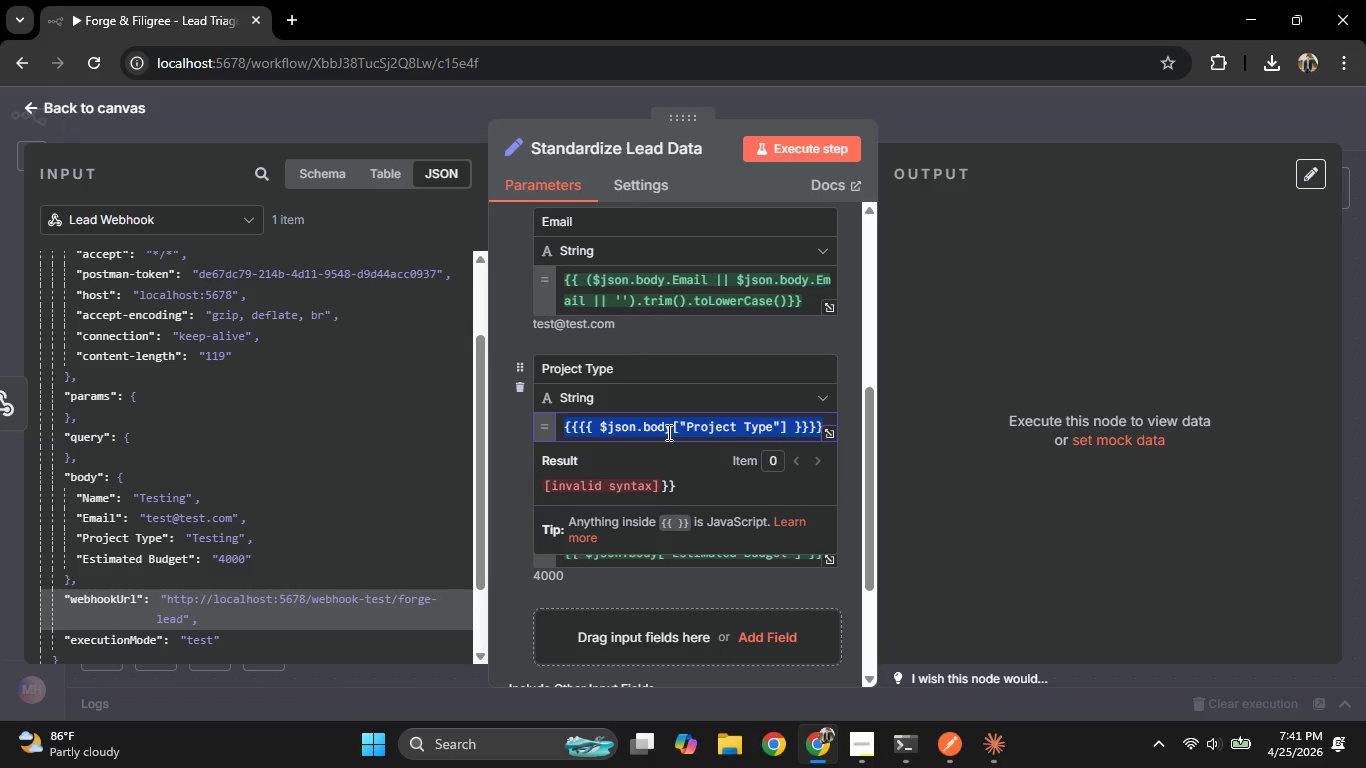 
key(Backspace)
 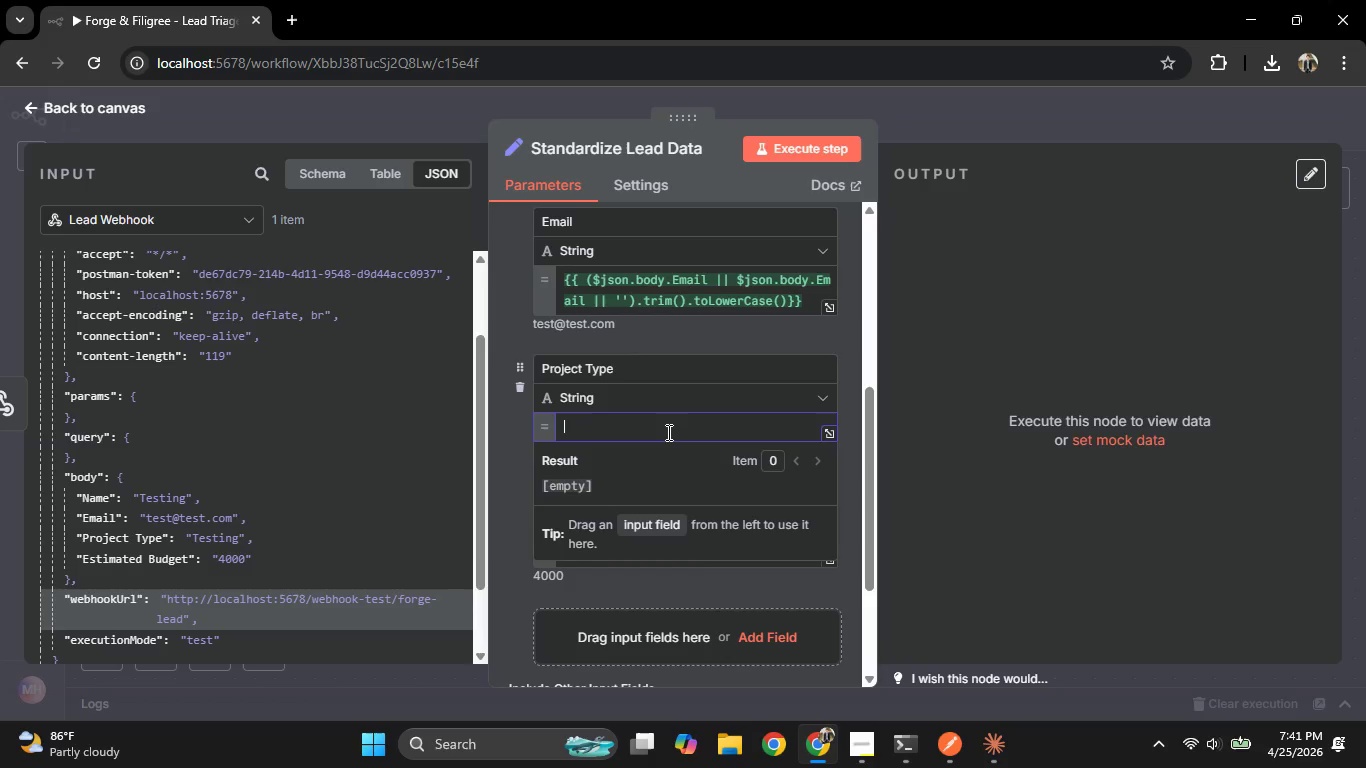 
key(Shift+BracketLeft)
 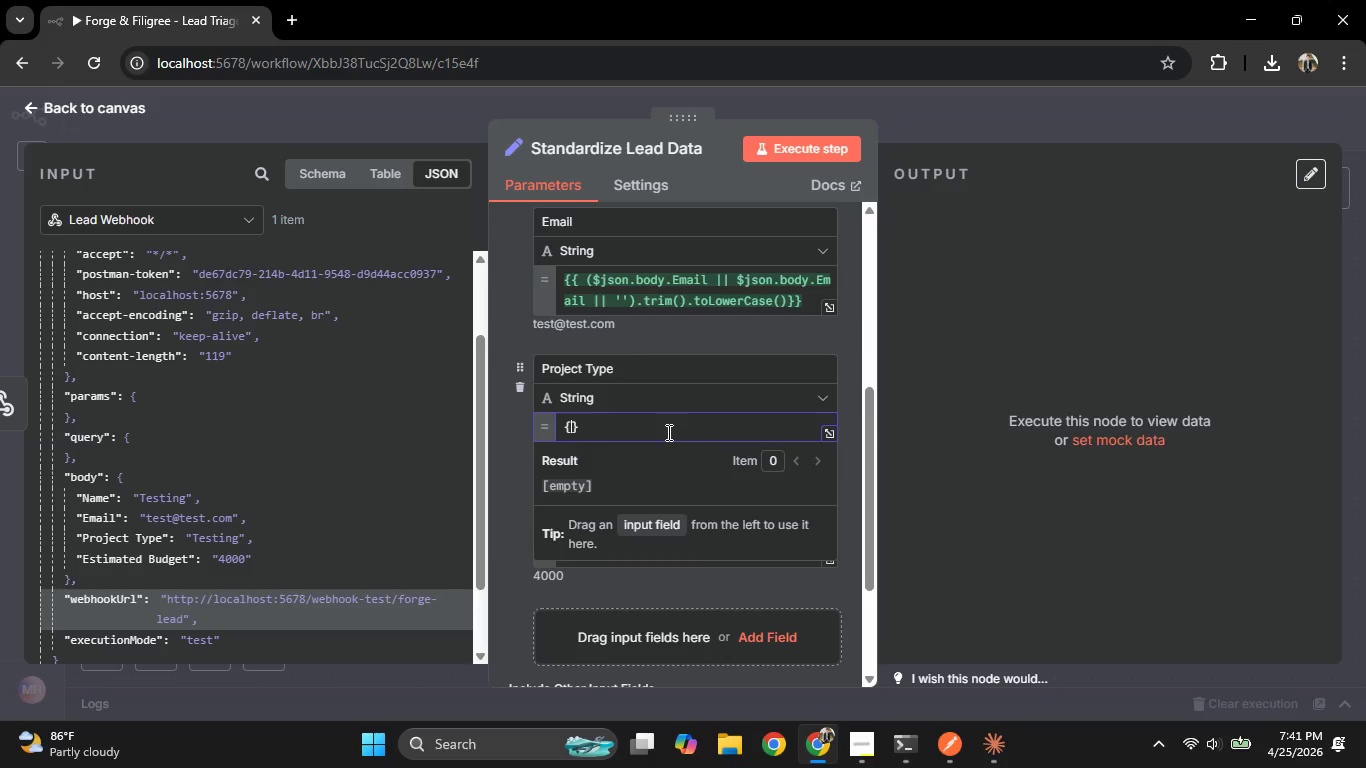 
key(Shift+BracketLeft)
 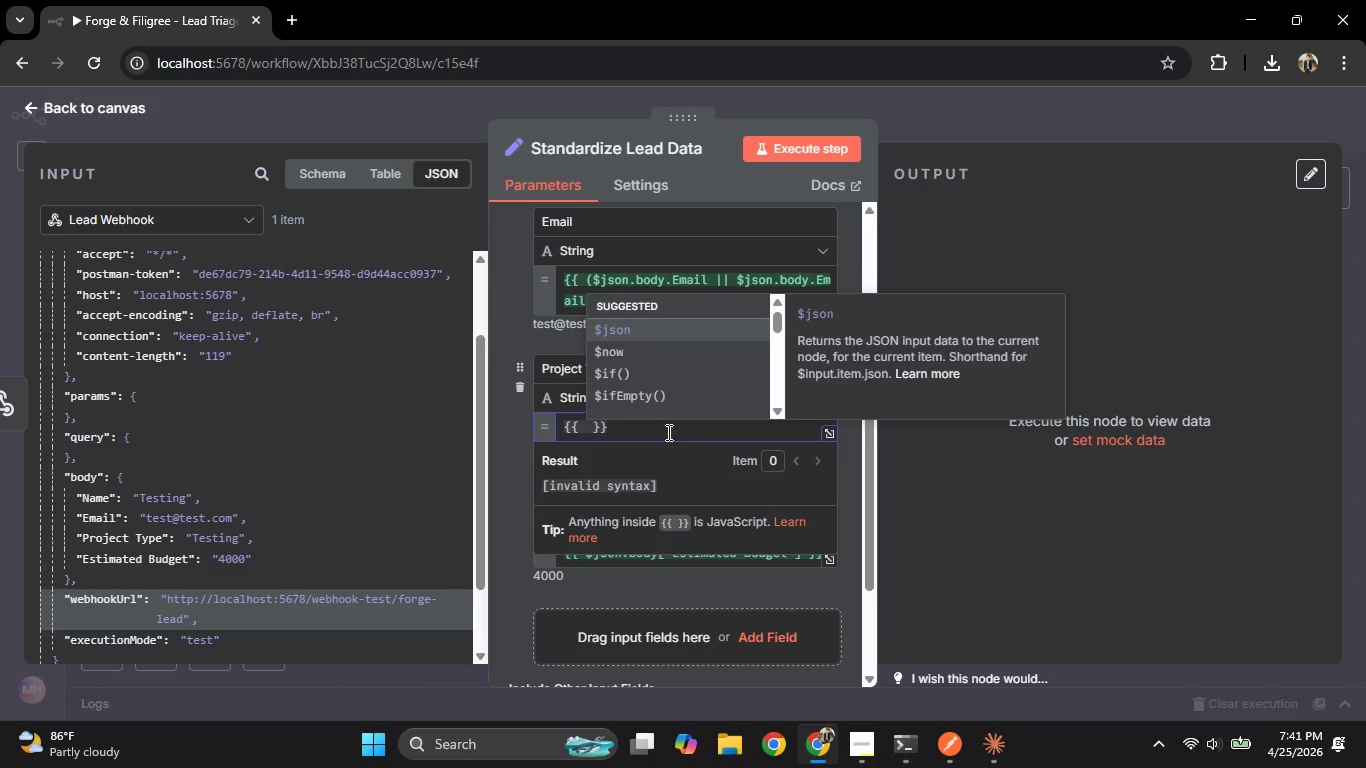 
type((($j)
 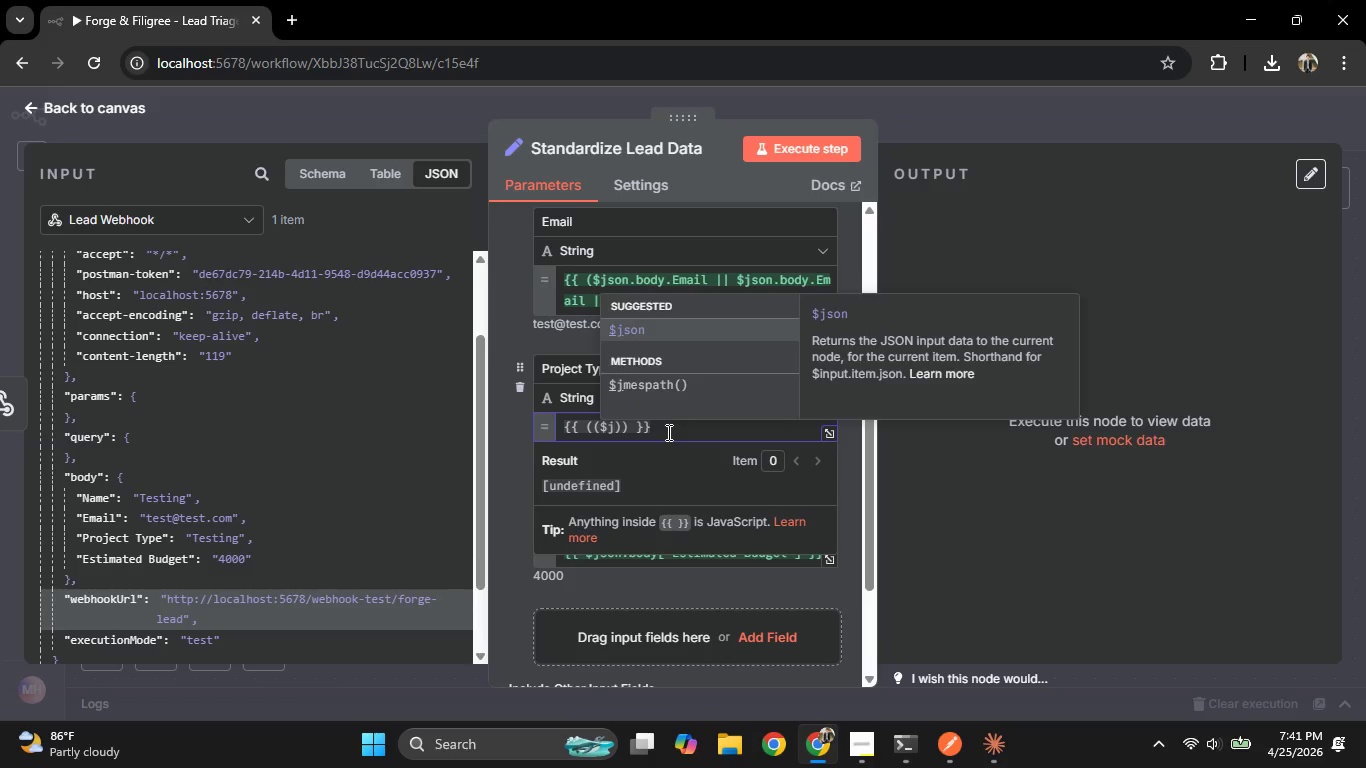 
key(Enter)
 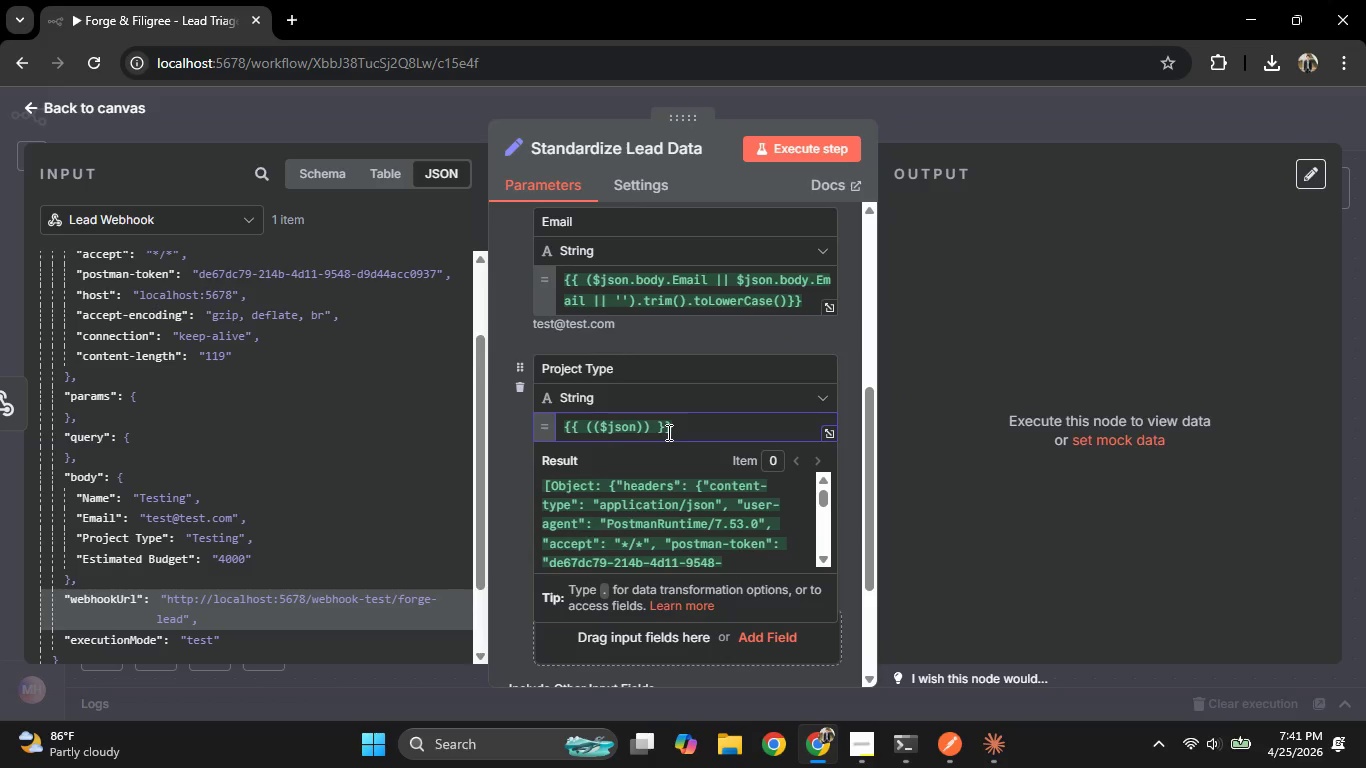 
type(.bo)
 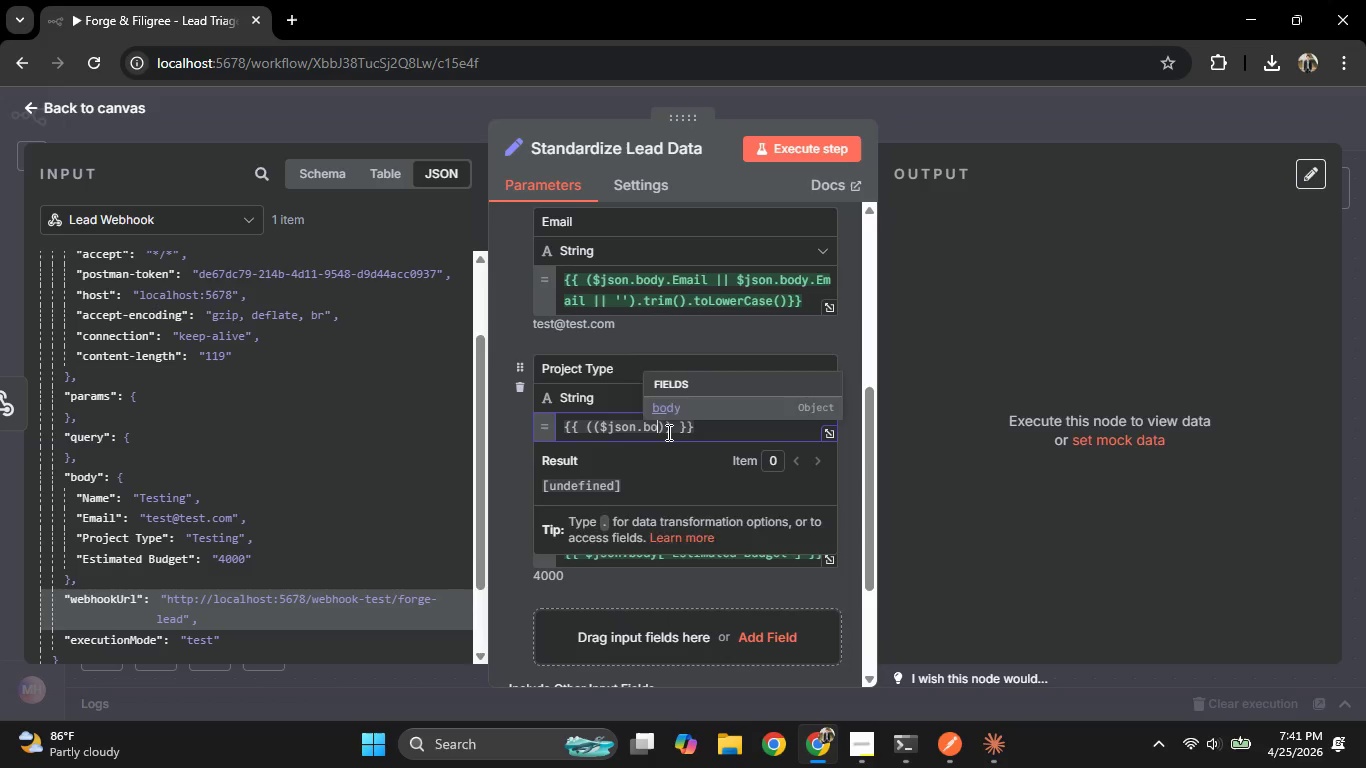 
key(Enter)
 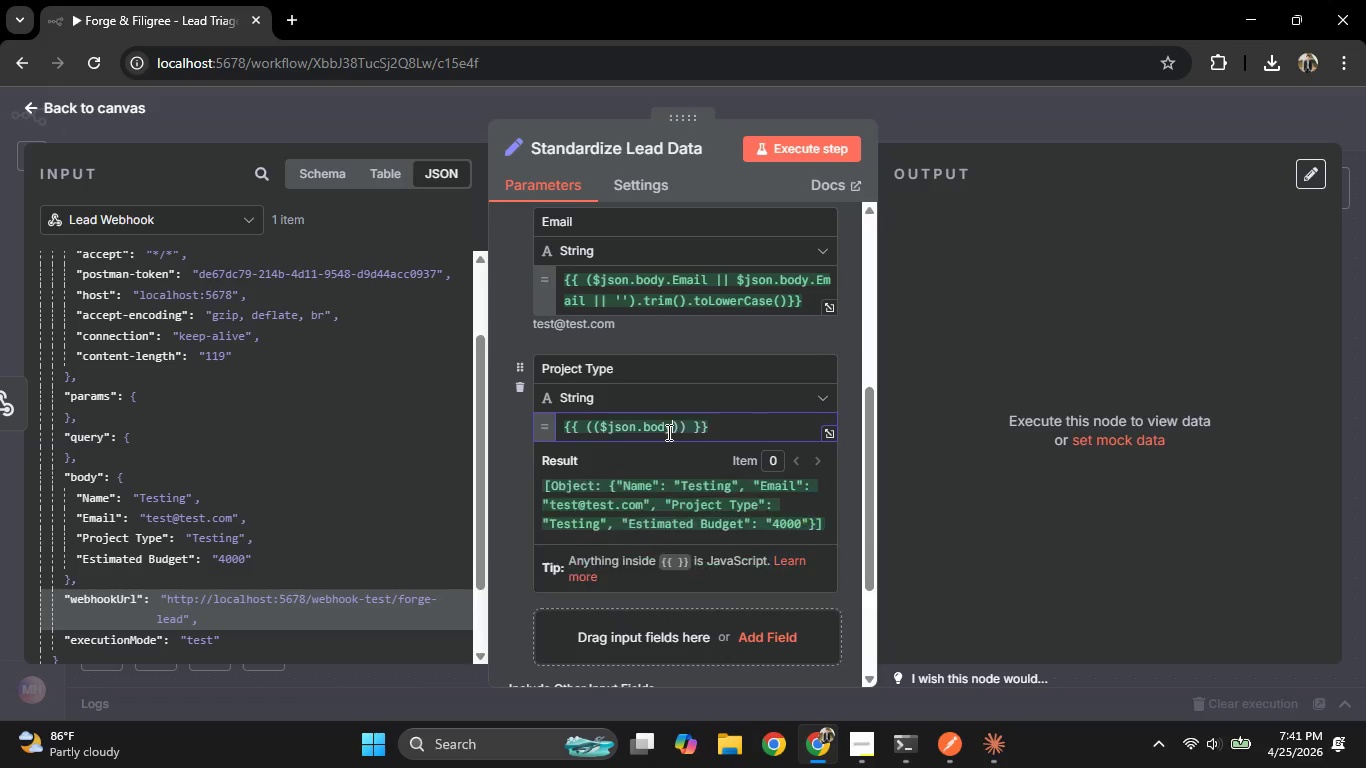 
key(Period)
 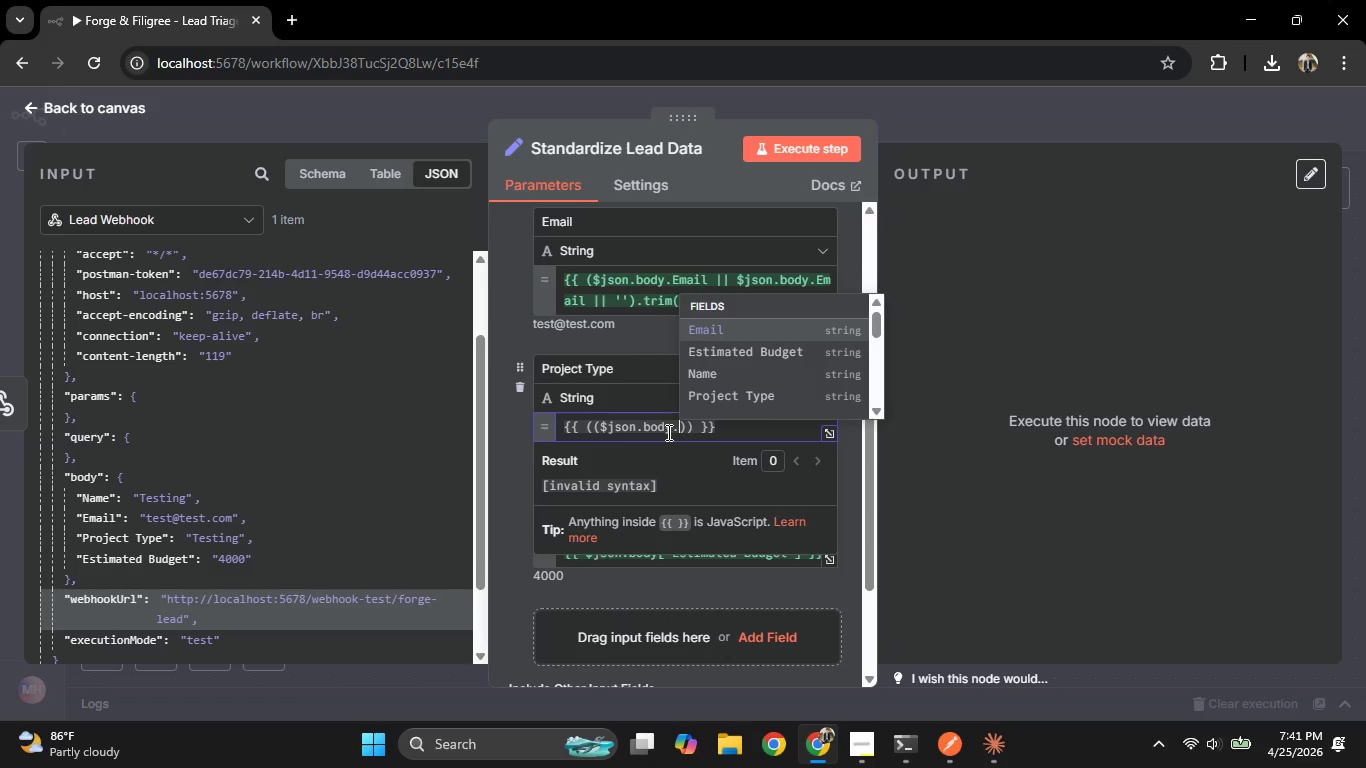 
key(ArrowDown)
 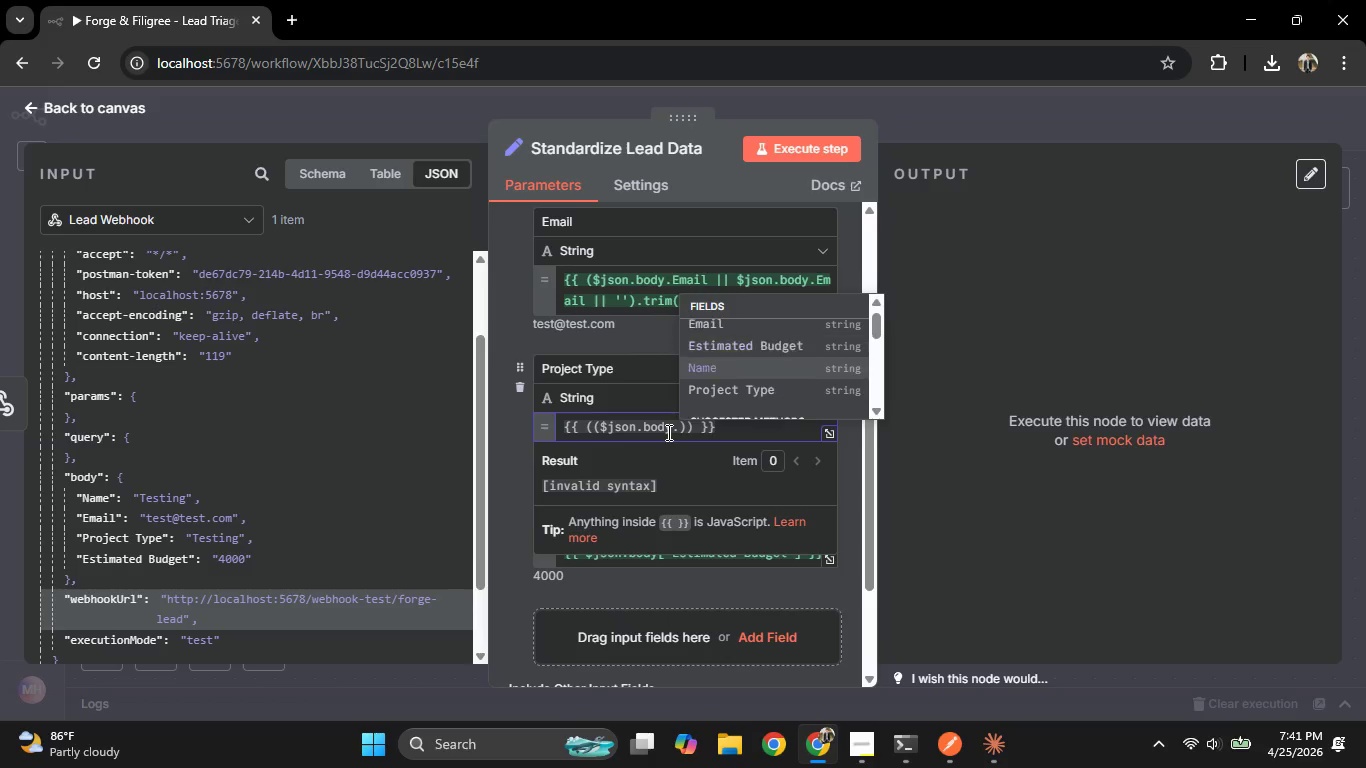 
key(ArrowDown)
 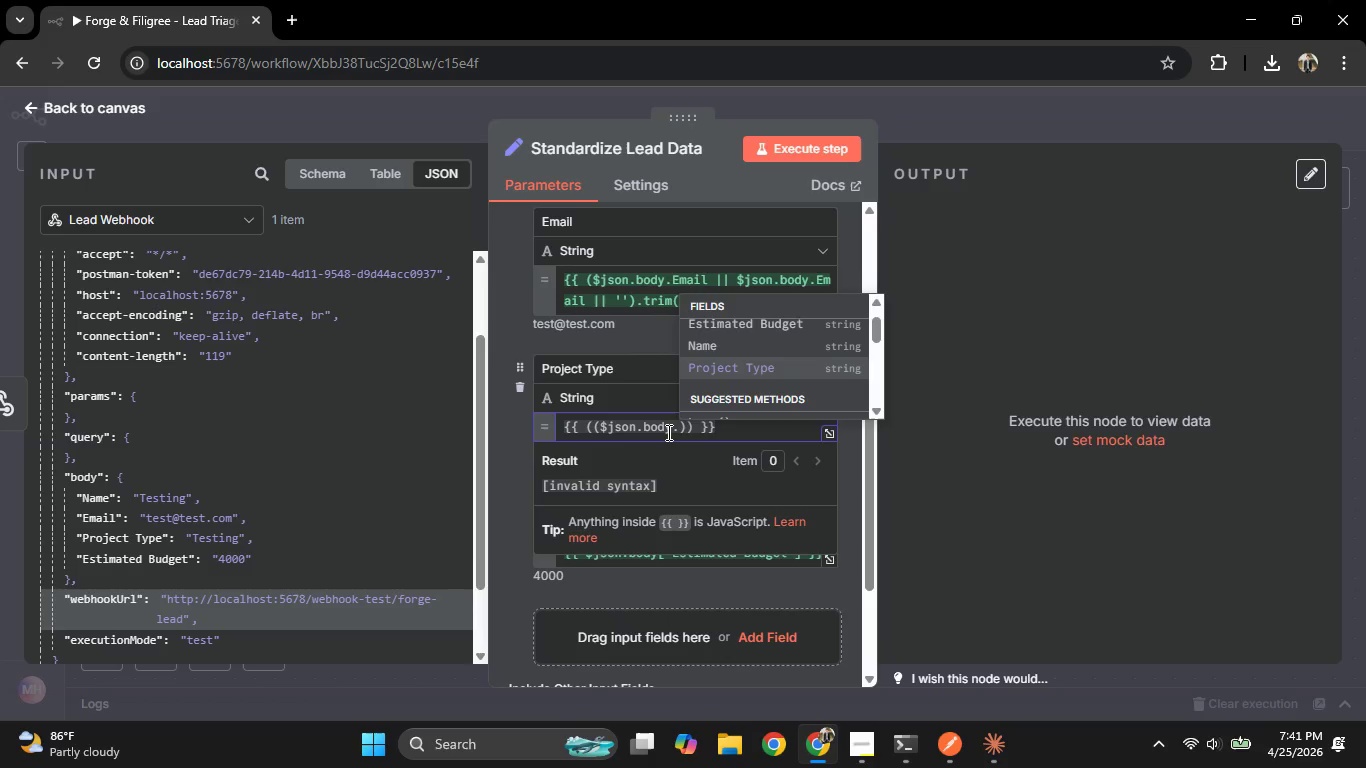 
key(ArrowDown)
 